 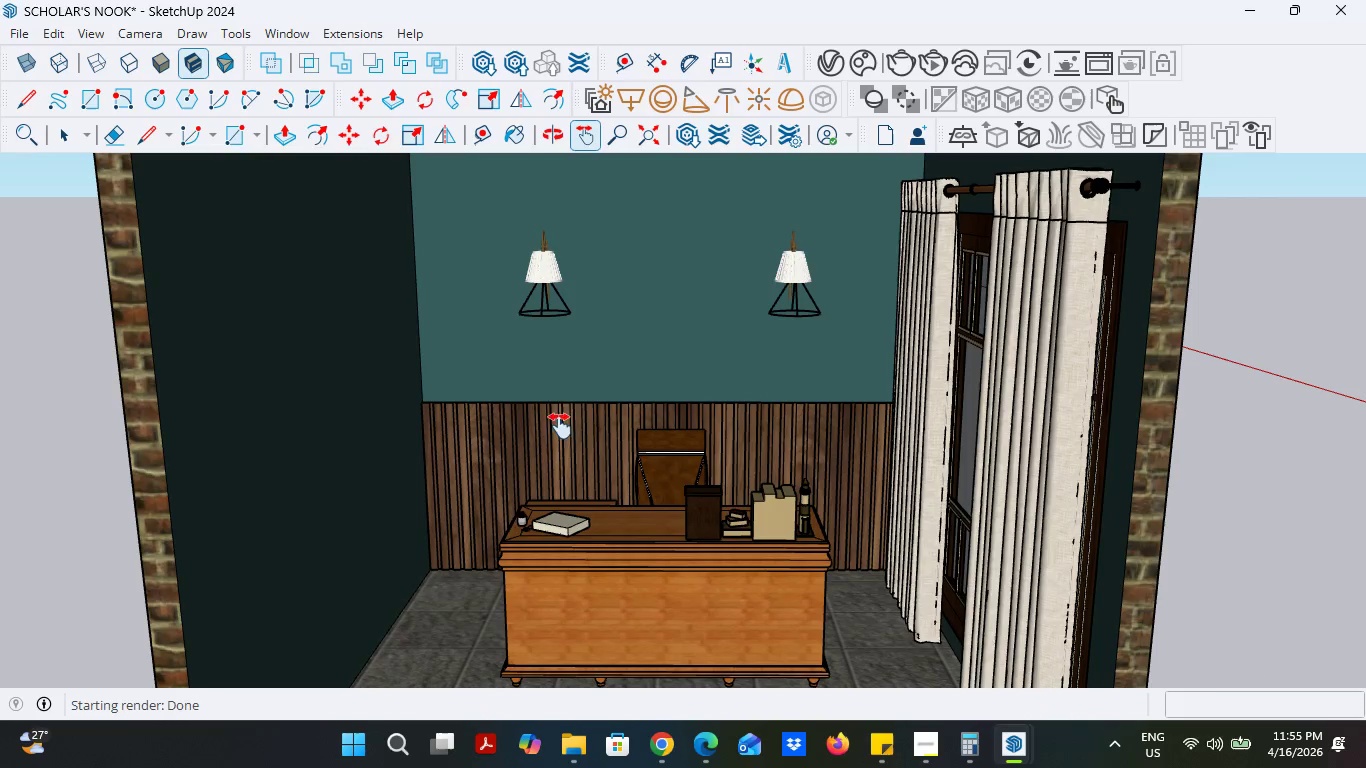 
scroll: coordinate [530, 459], scroll_direction: down, amount: 5.0
 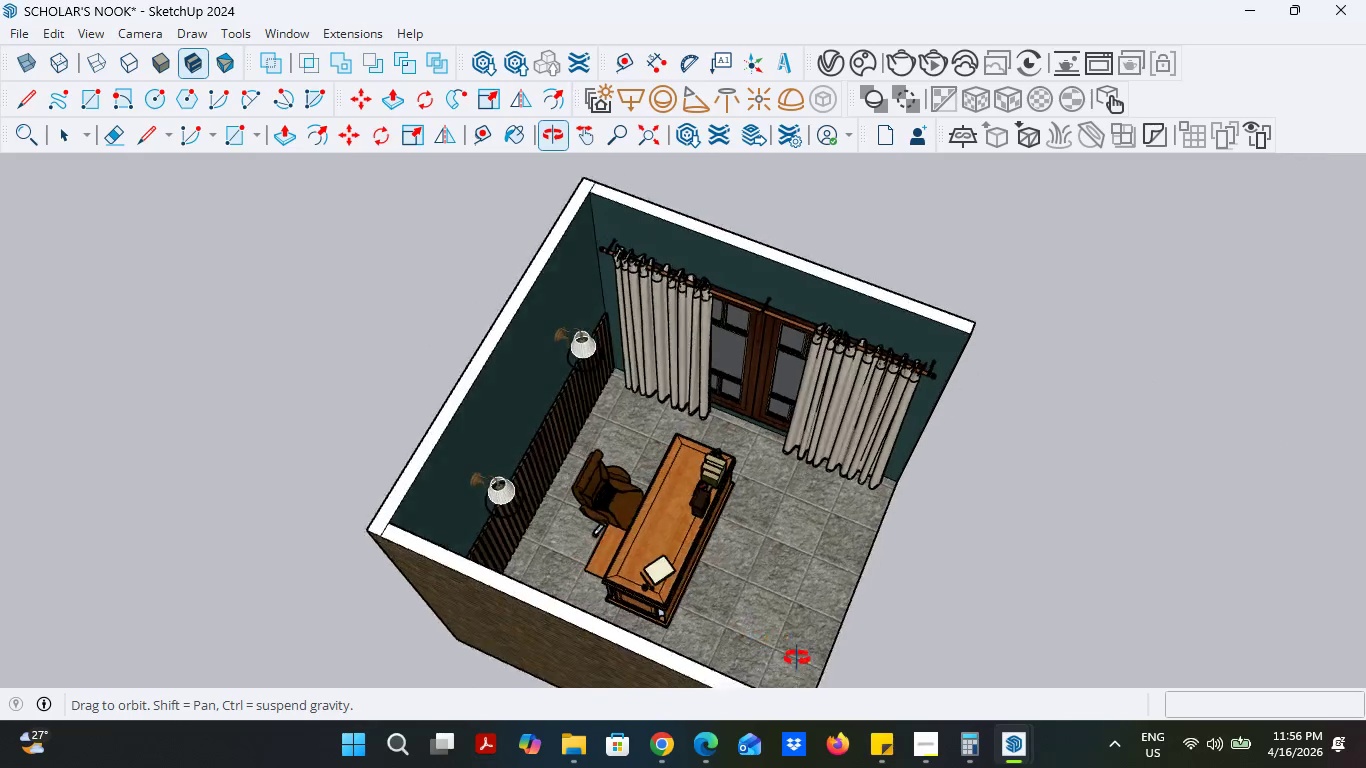 
scroll: coordinate [335, 481], scroll_direction: up, amount: 3.0
 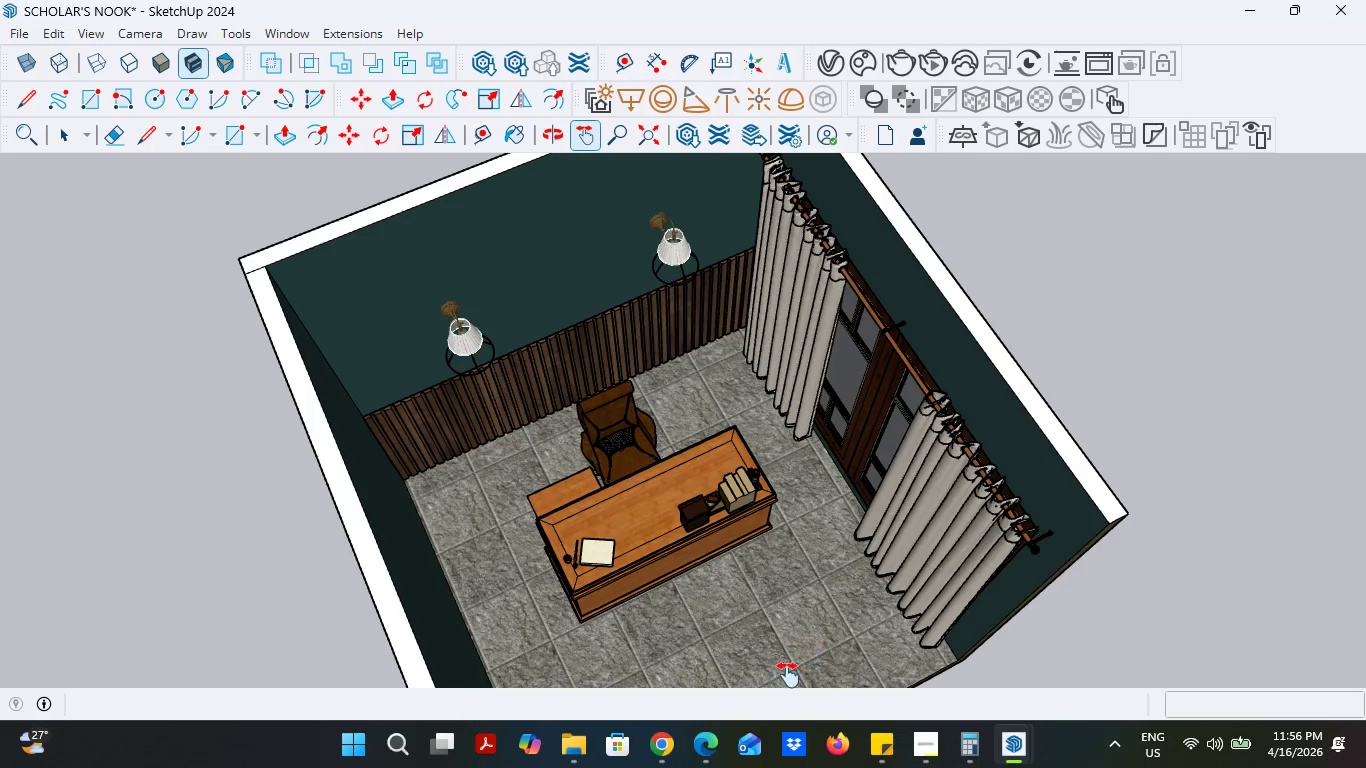 
left_click([666, 756])
 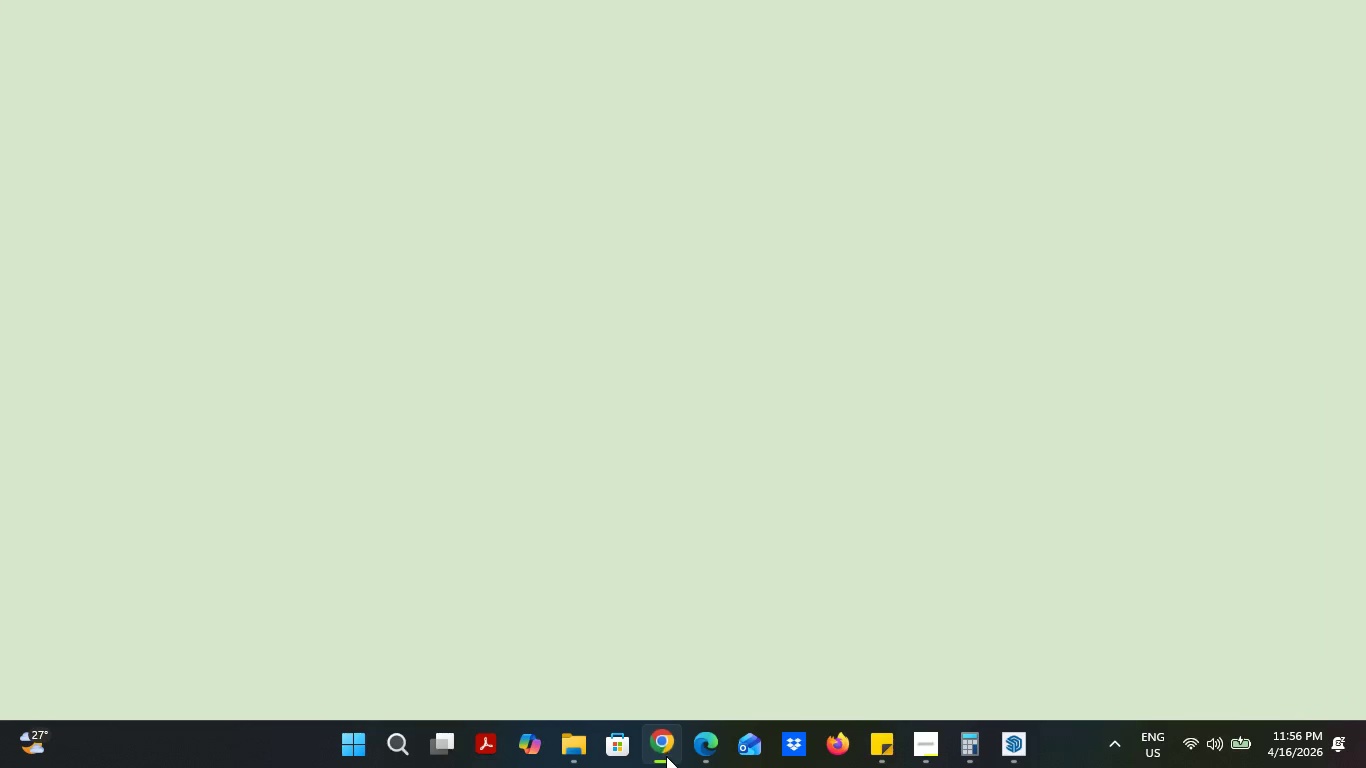 
left_click([666, 756])
 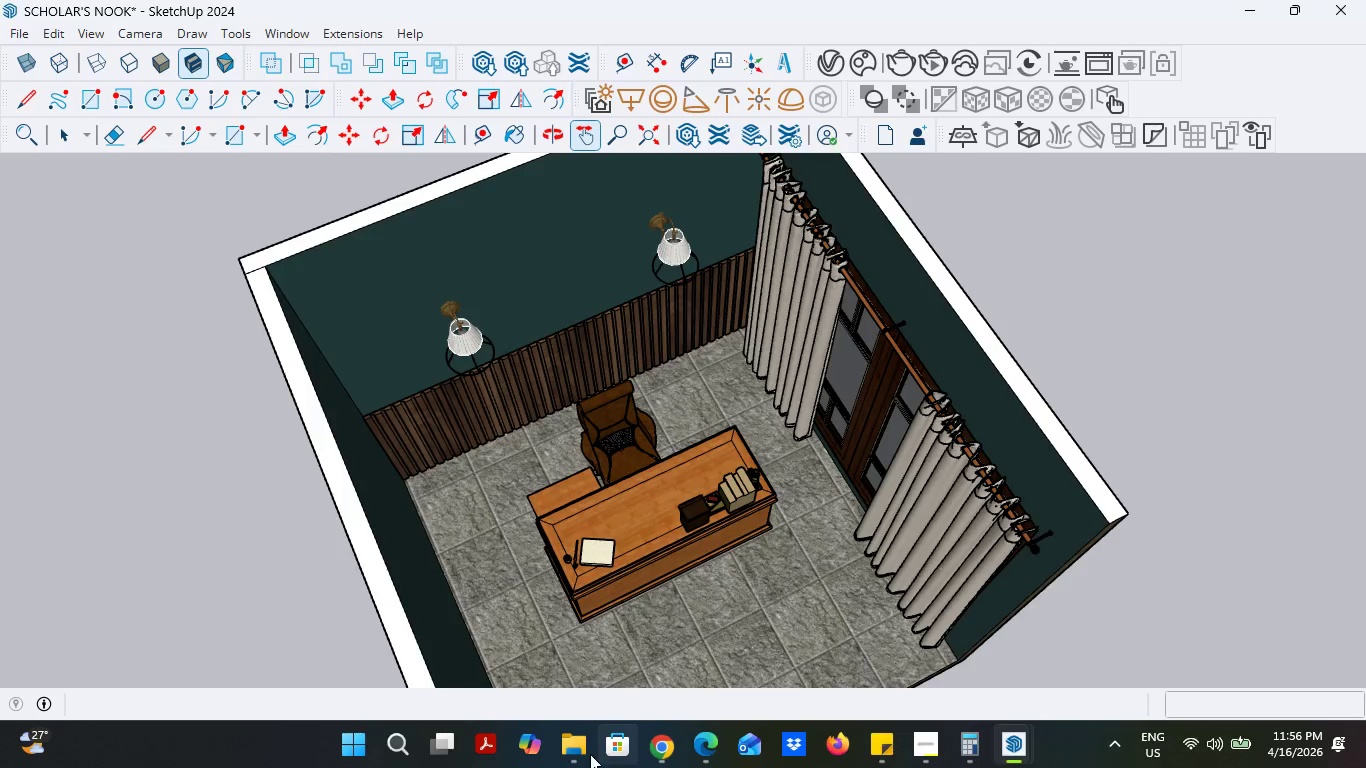 
left_click([558, 748])
 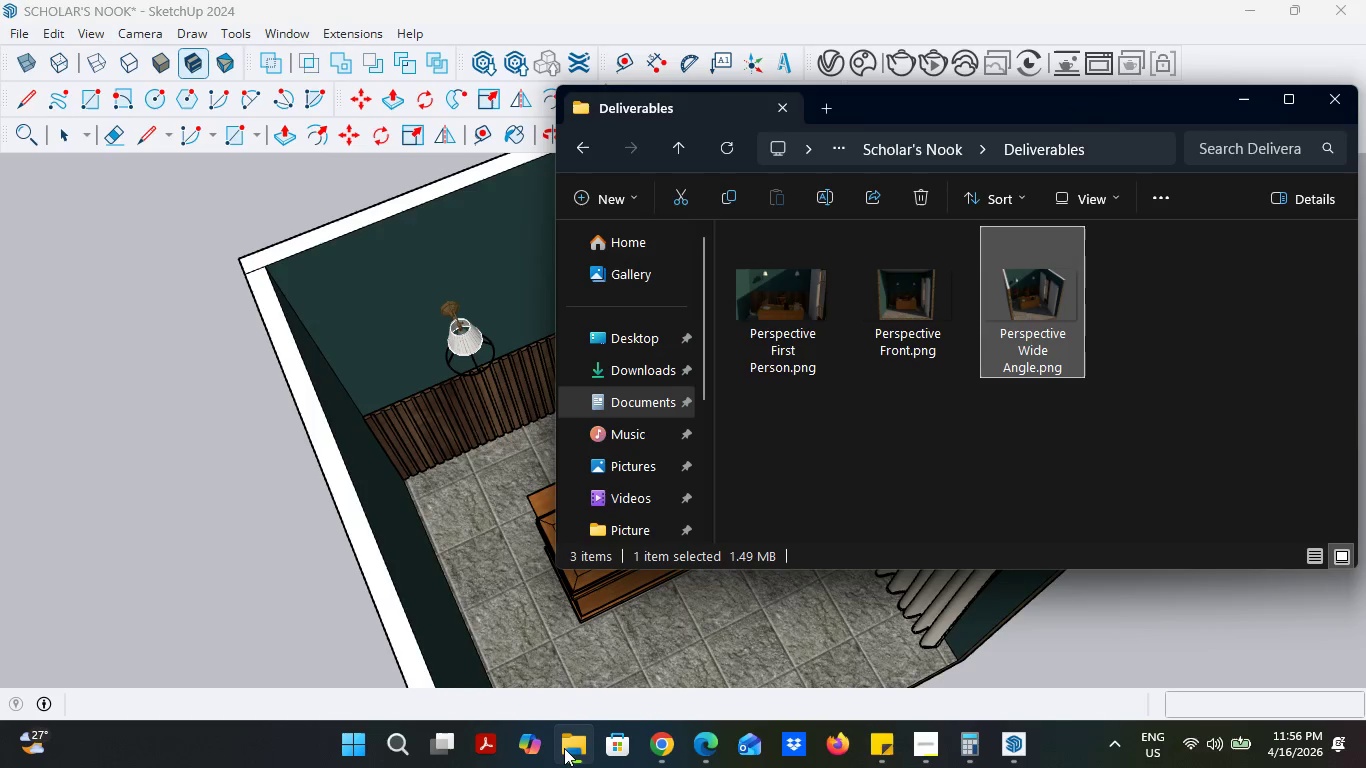 
left_click([564, 748])
 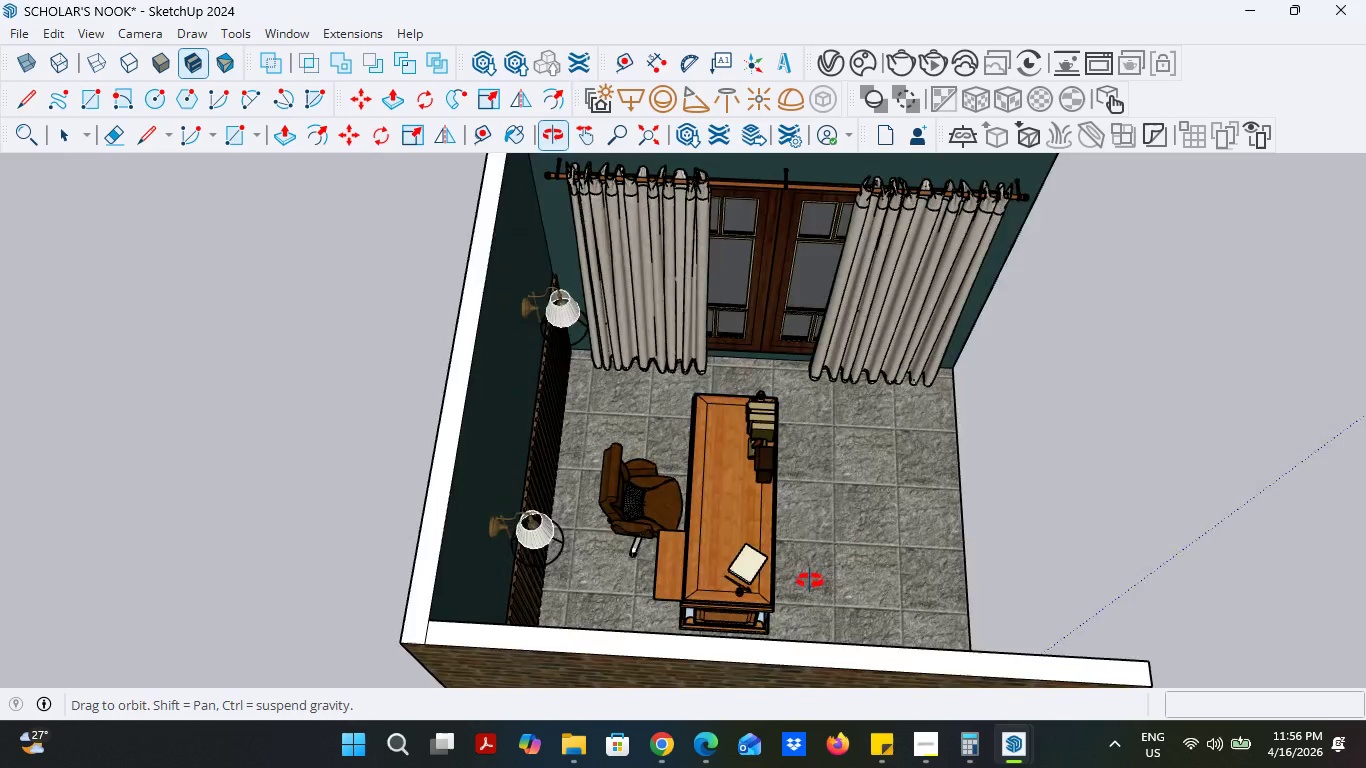 
wait(8.3)
 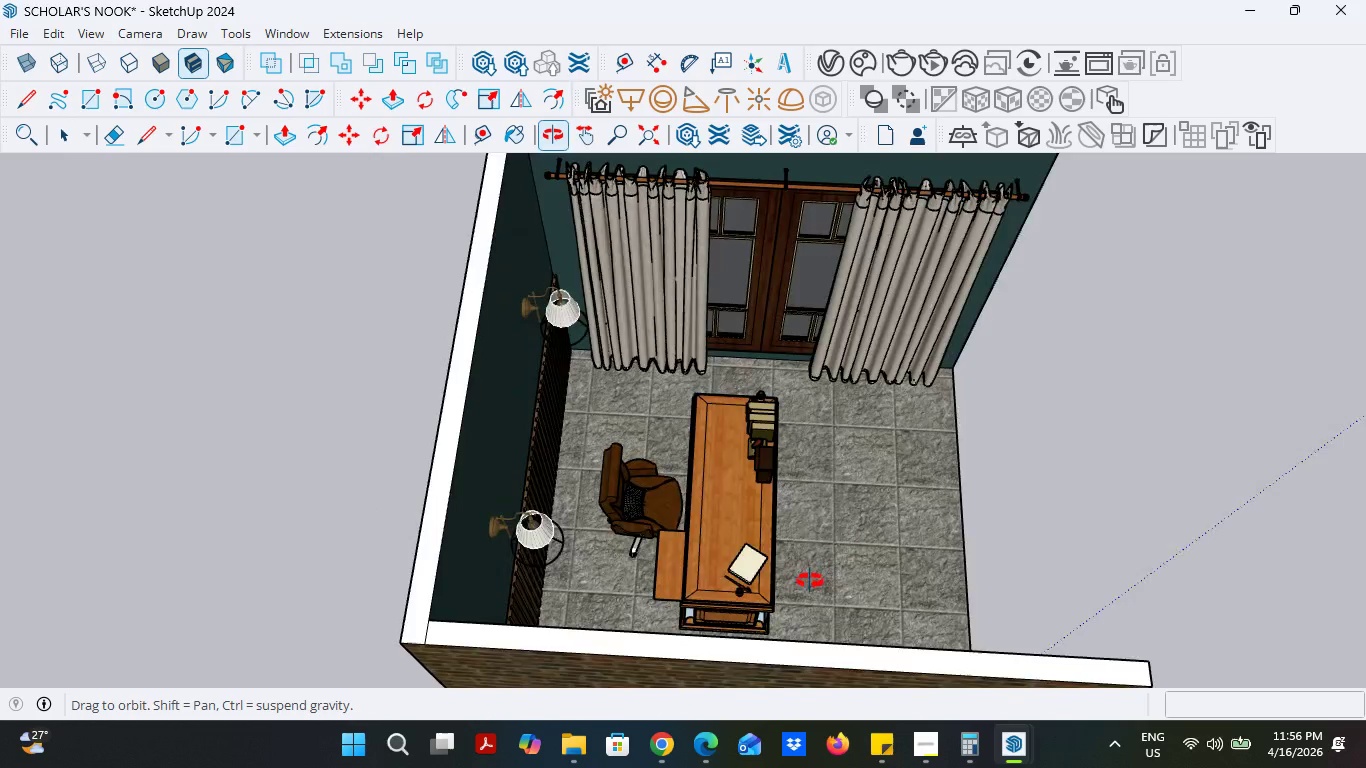 
scroll: coordinate [680, 390], scroll_direction: down, amount: 3.0
 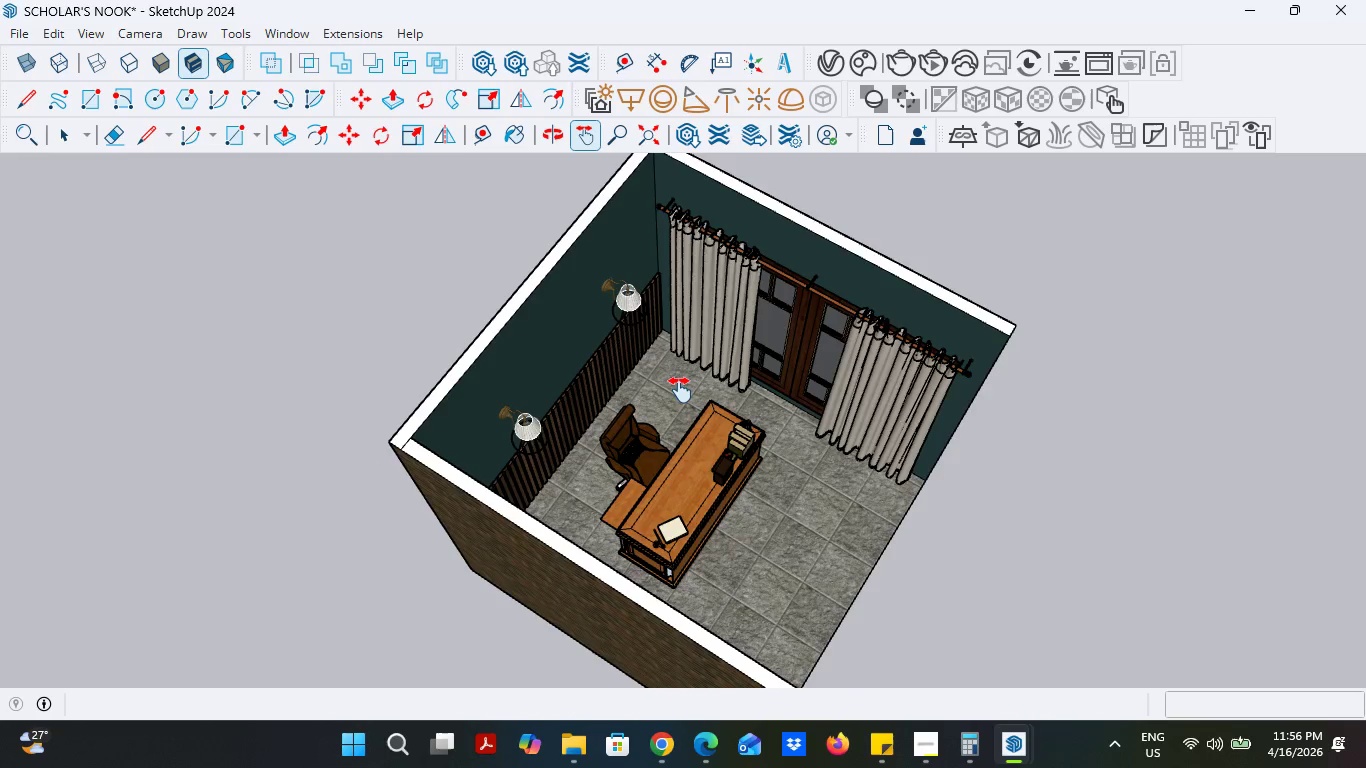 
scroll: coordinate [680, 390], scroll_direction: up, amount: 2.0
 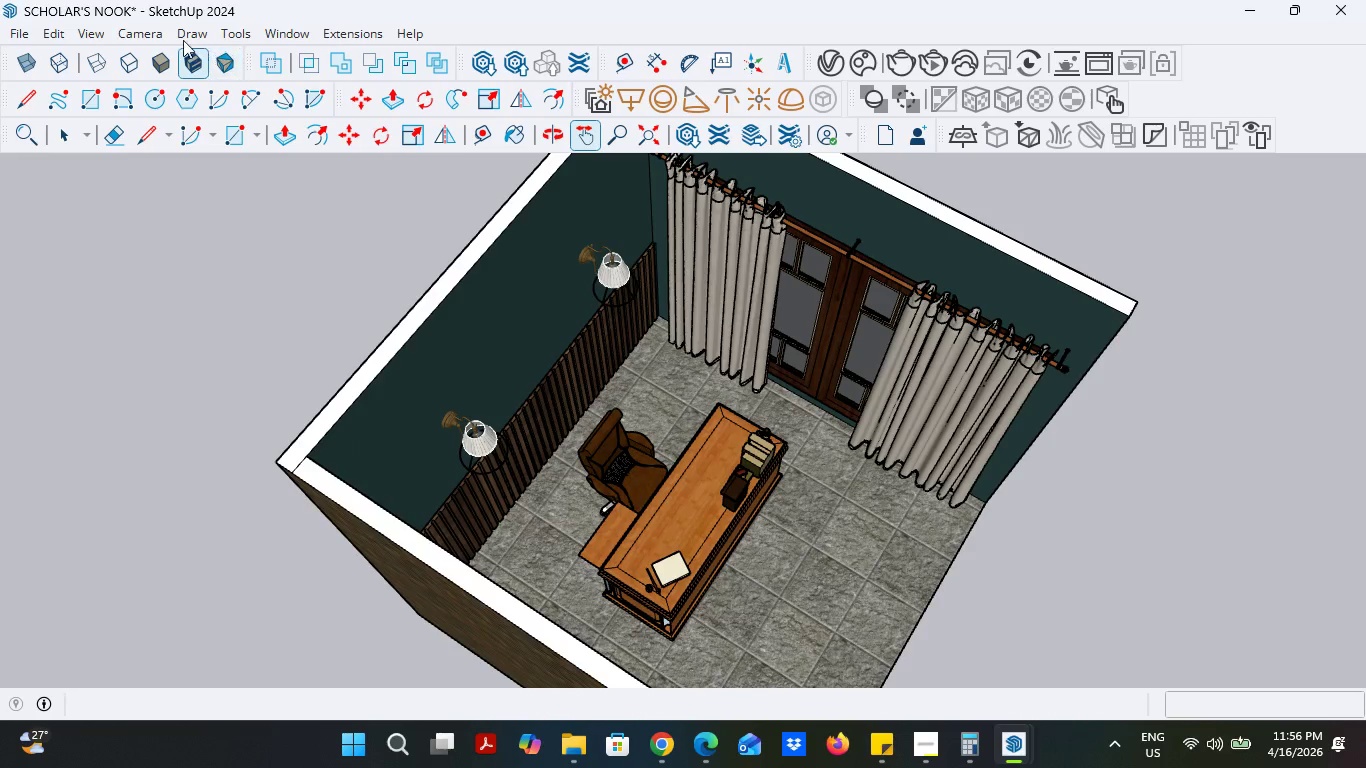 
left_click([155, 35])
 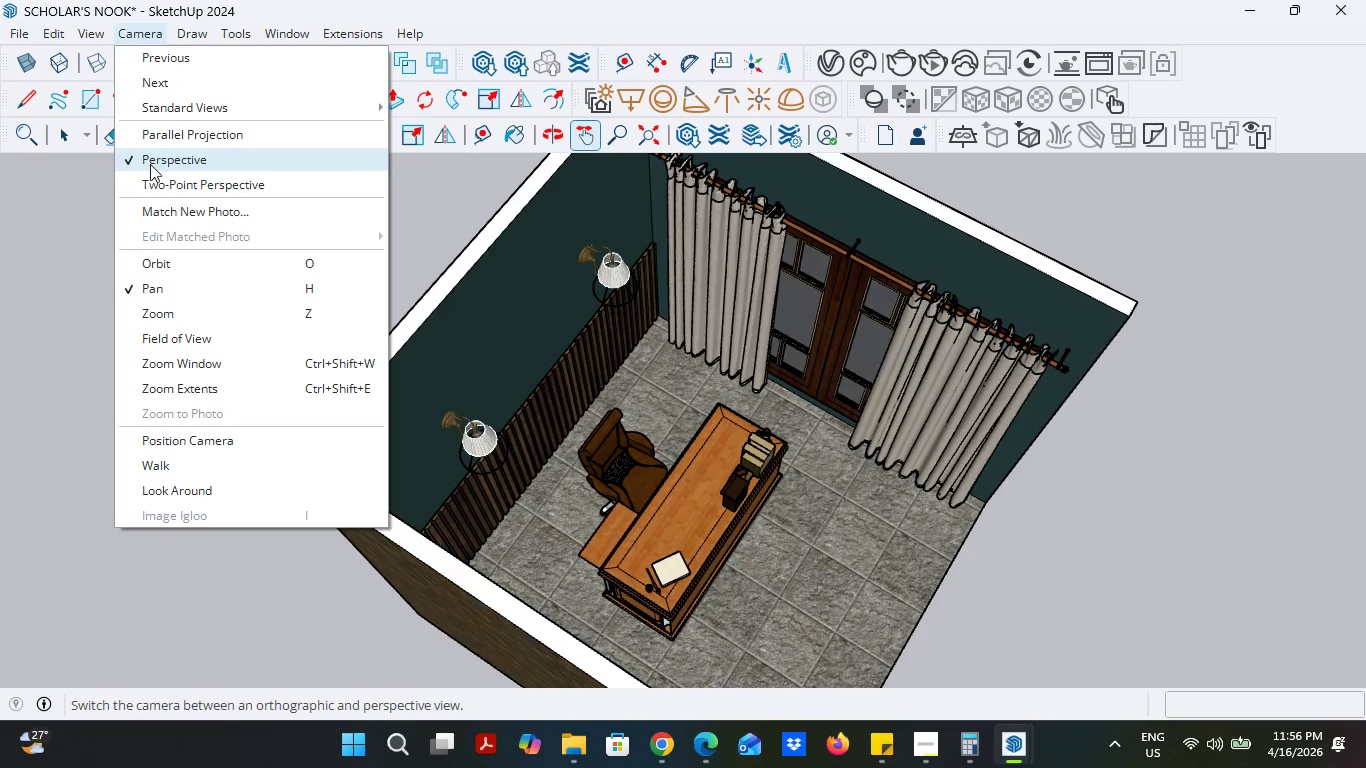 
left_click([150, 178])
 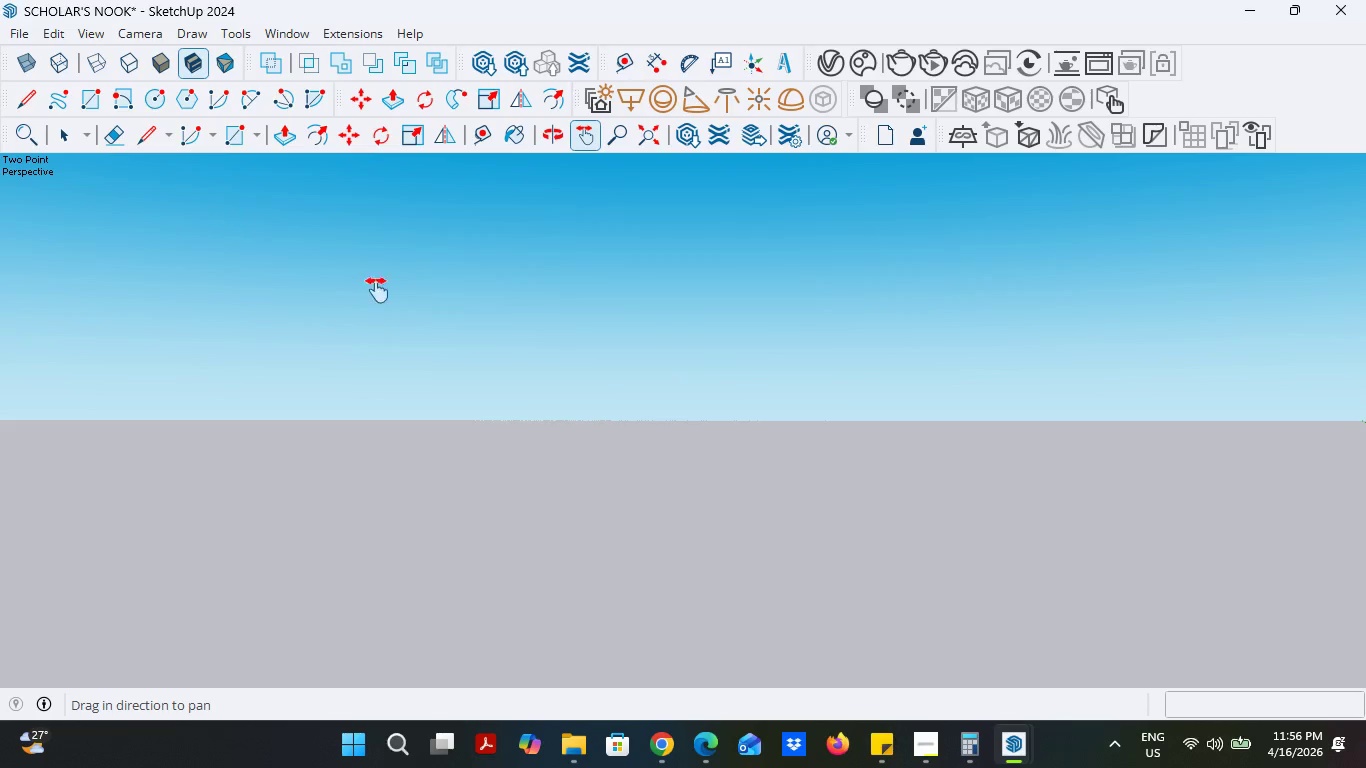 
scroll: coordinate [553, 363], scroll_direction: down, amount: 30.0
 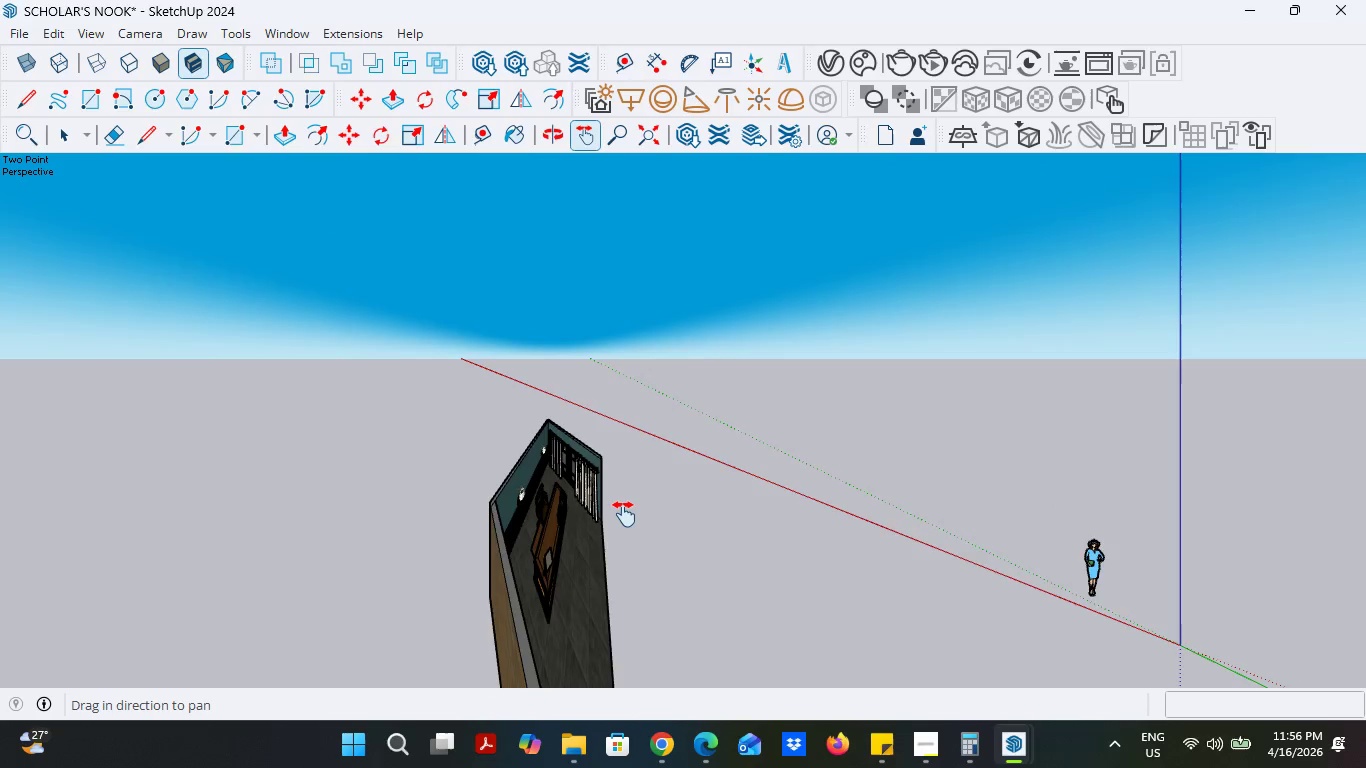 
scroll: coordinate [618, 515], scroll_direction: up, amount: 6.0
 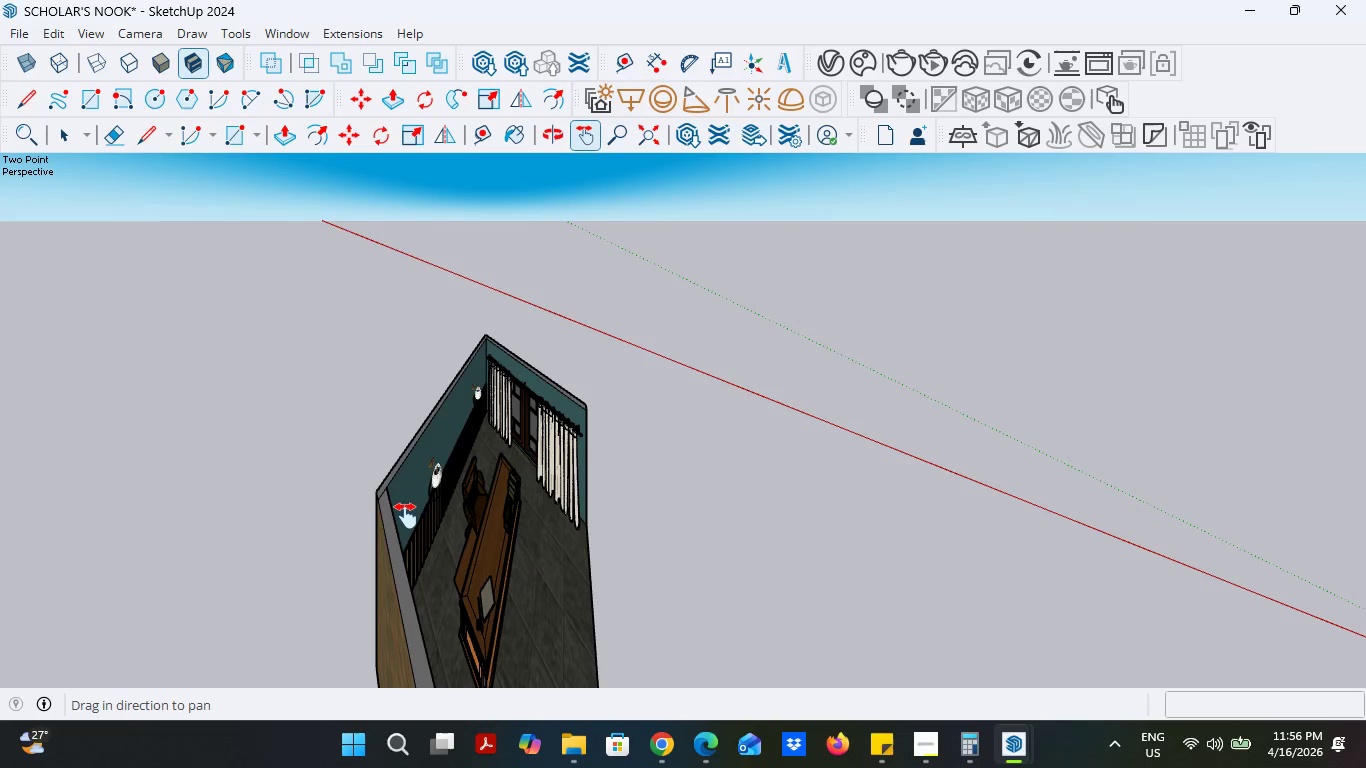 
scroll: coordinate [592, 581], scroll_direction: none, amount: 0.0
 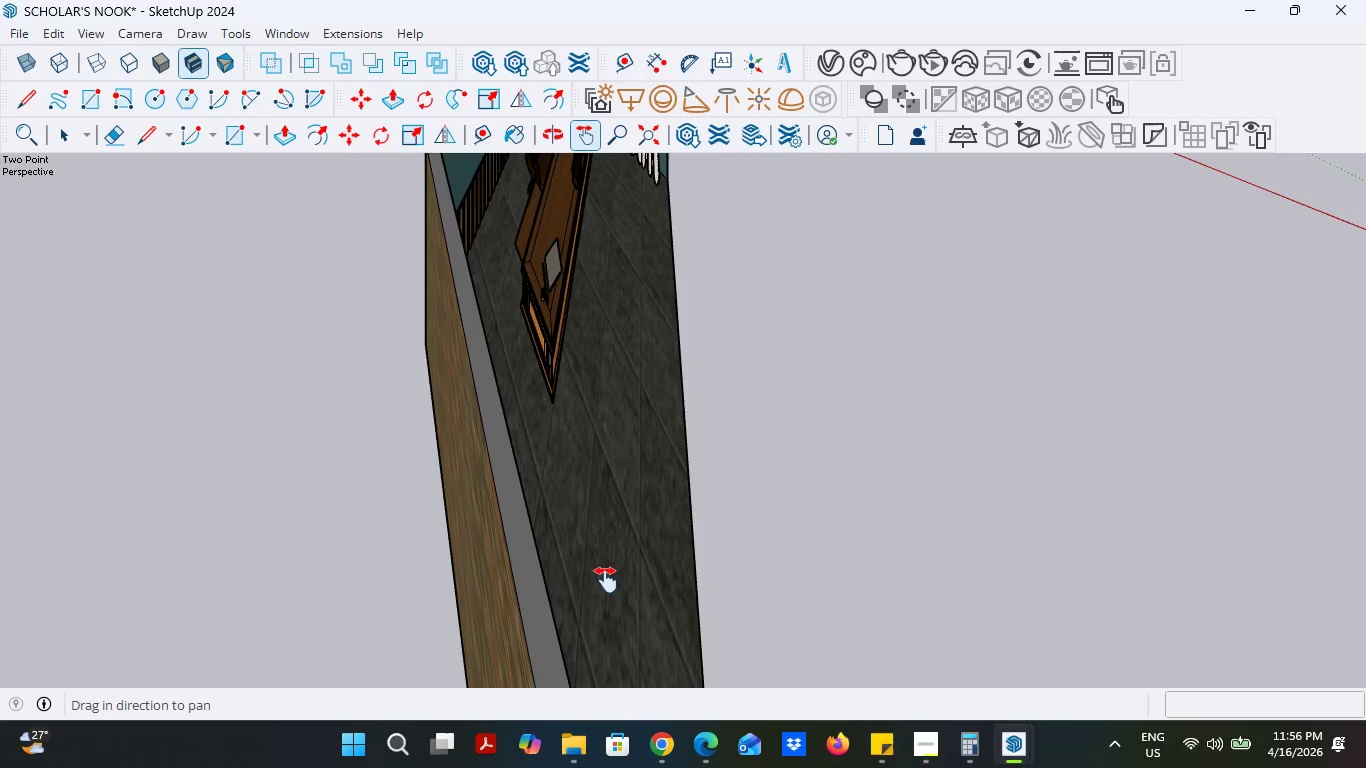 
scroll: coordinate [607, 605], scroll_direction: down, amount: 6.0
 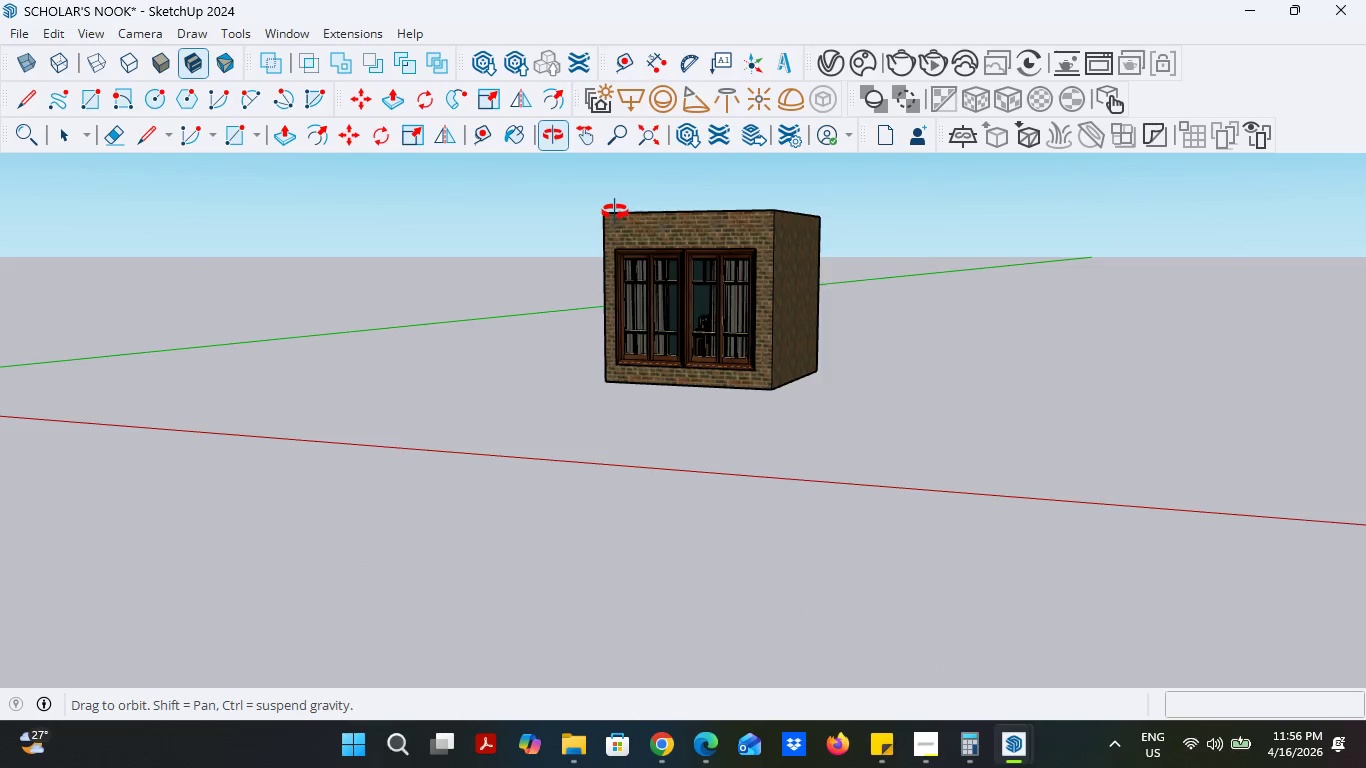 
wait(11.92)
 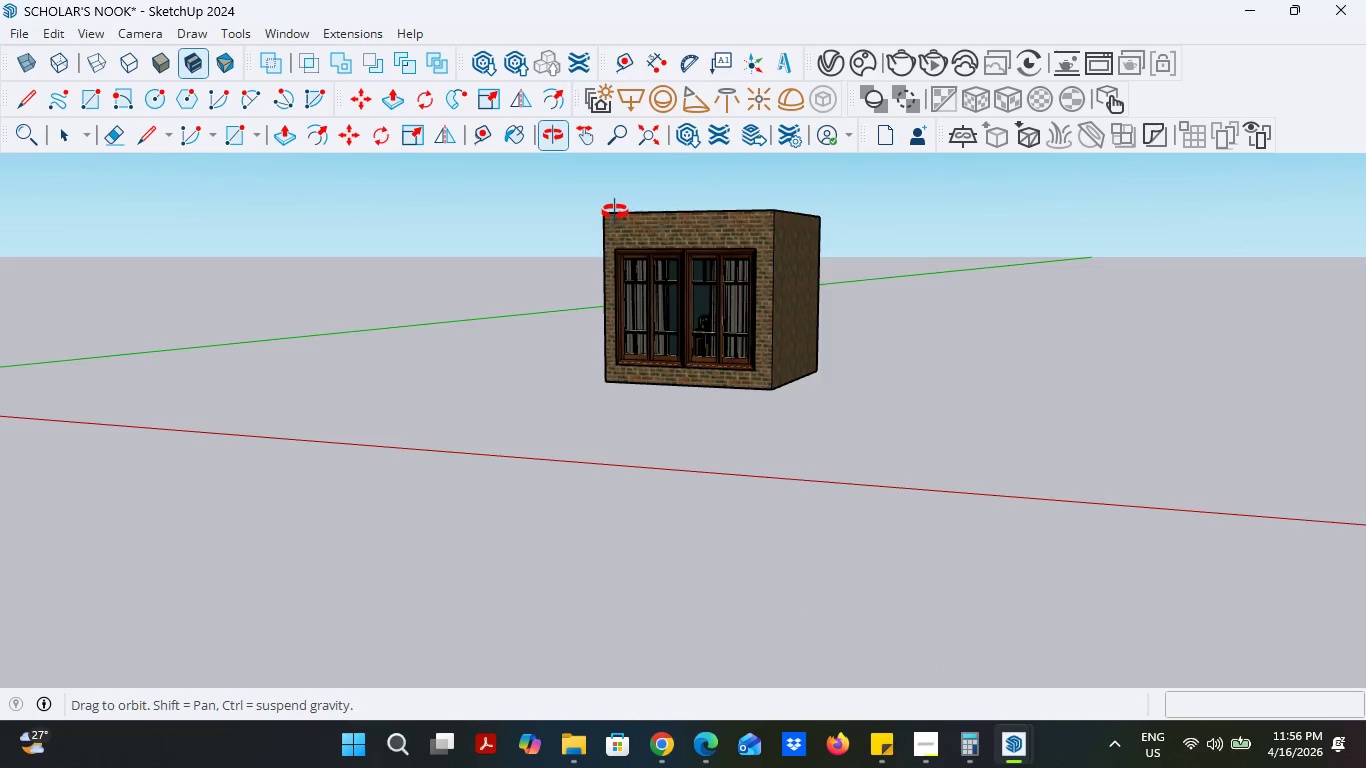 
scroll: coordinate [465, 382], scroll_direction: up, amount: 10.0
 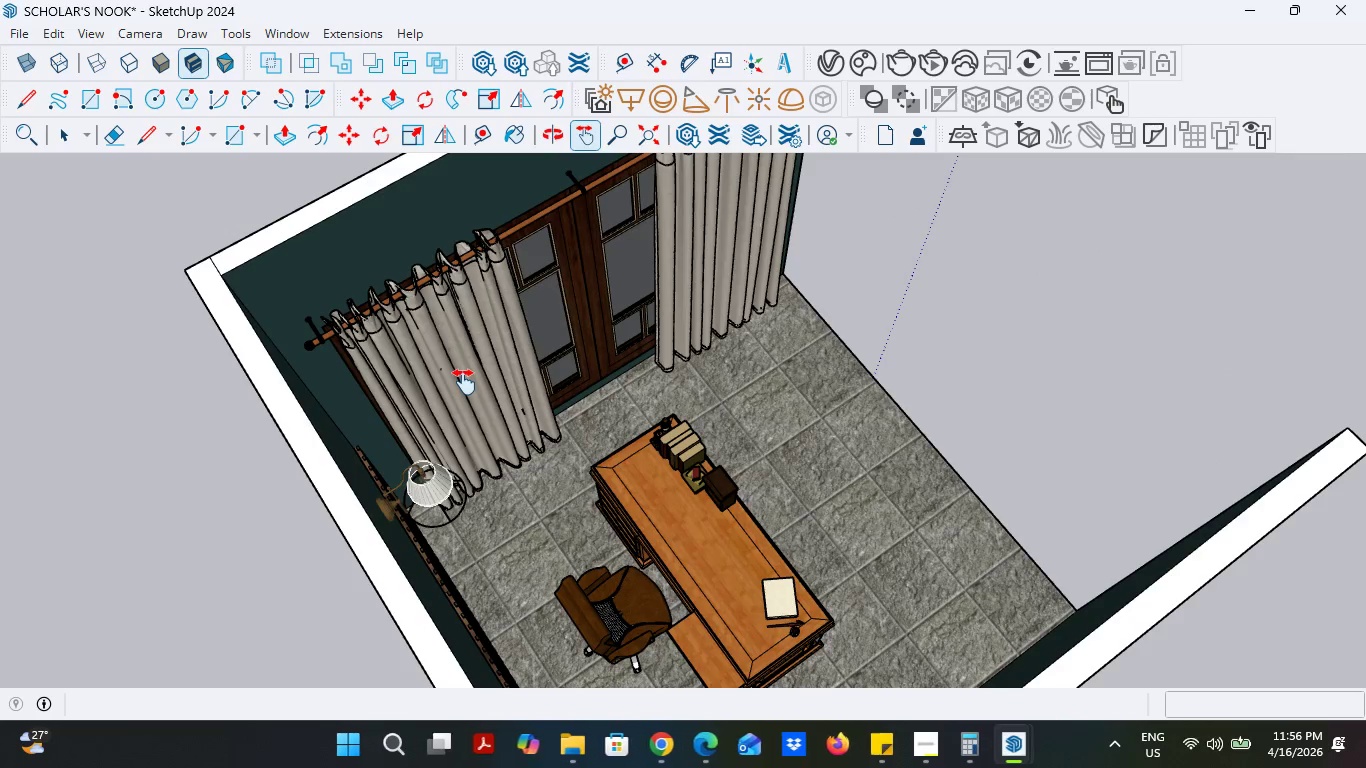 
scroll: coordinate [370, 350], scroll_direction: down, amount: 4.0
 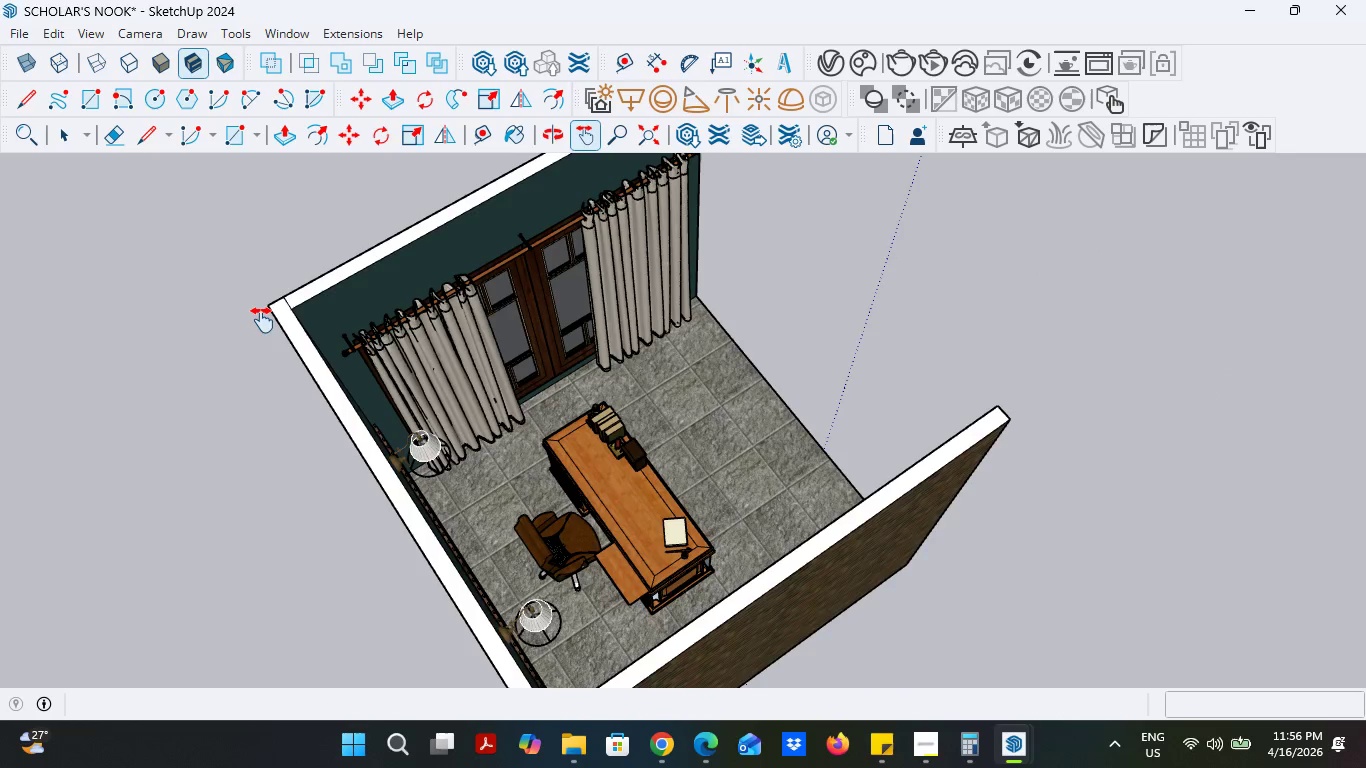 
scroll: coordinate [273, 296], scroll_direction: none, amount: 0.0
 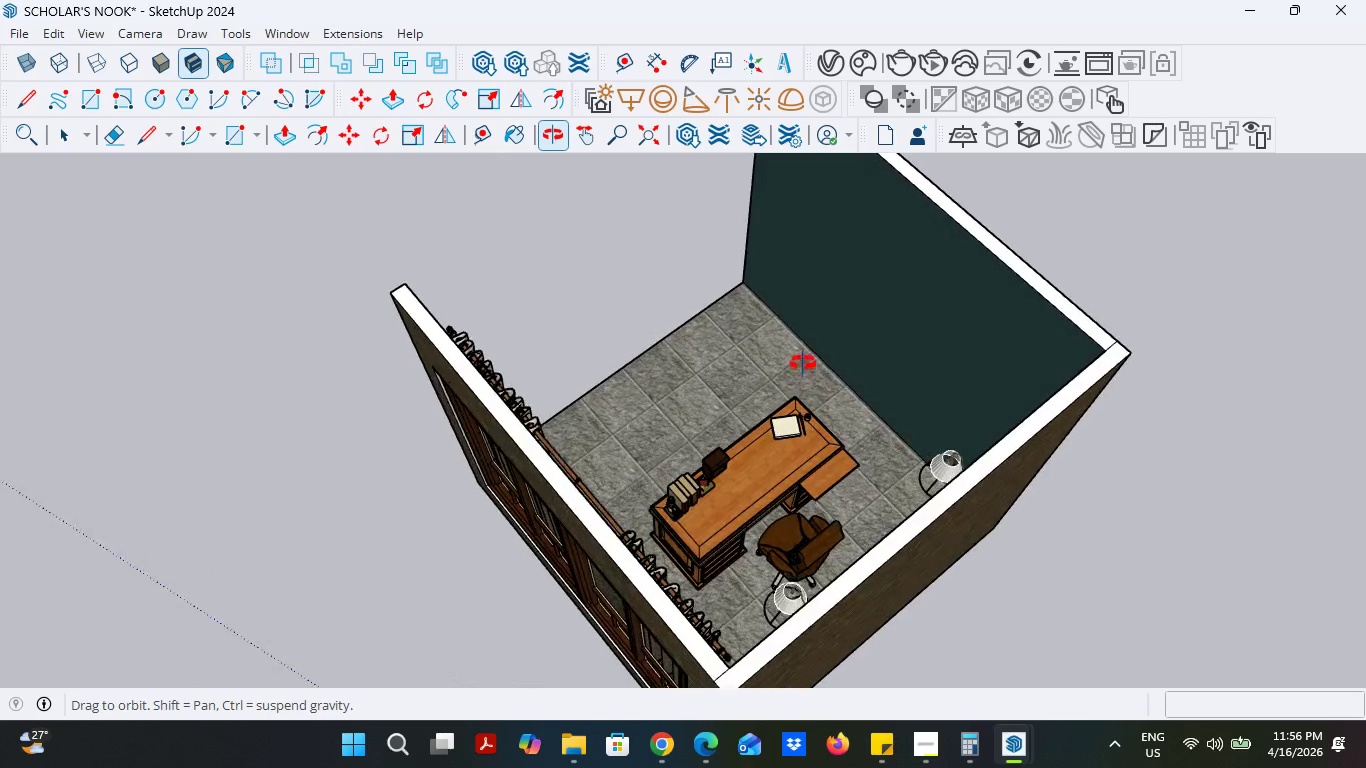 
wait(7.23)
 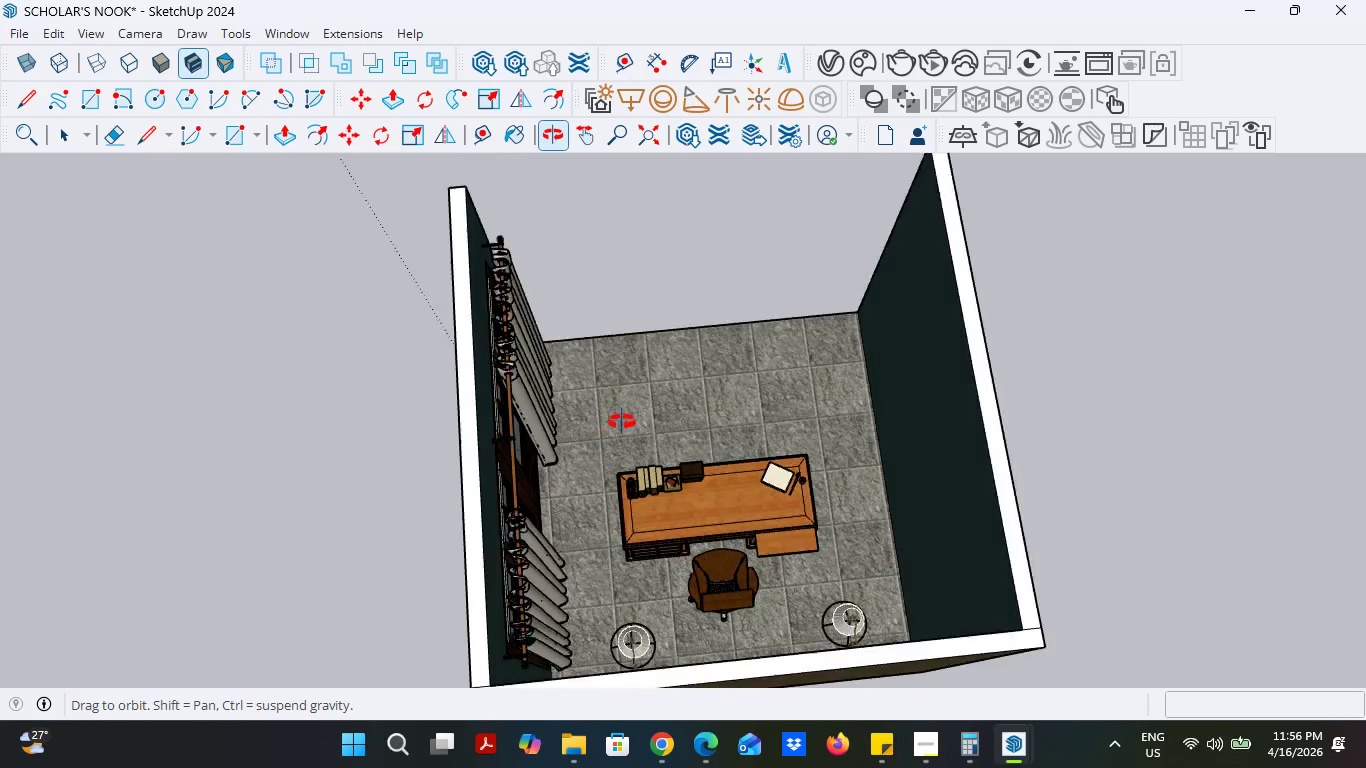 
left_click_drag(start_coordinate=[776, 503], to_coordinate=[715, 441])
 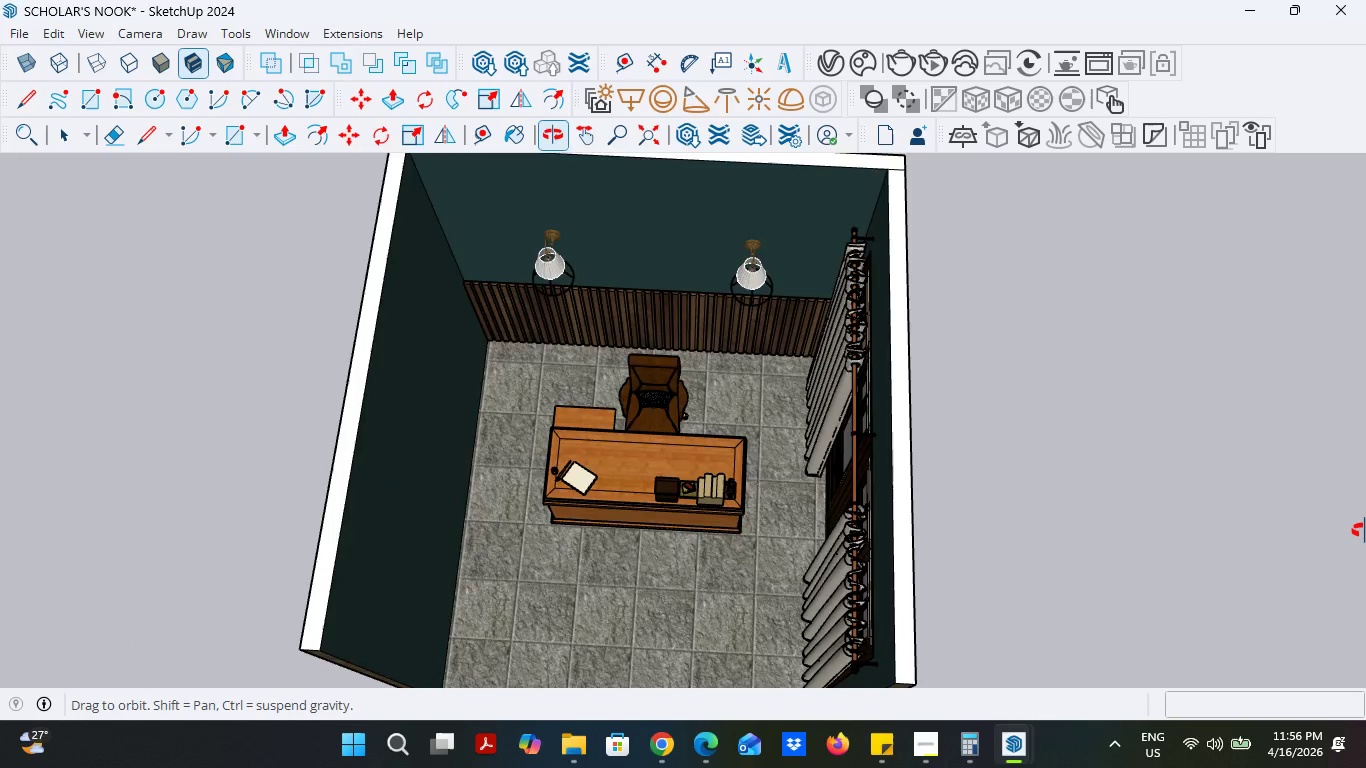 
scroll: coordinate [897, 425], scroll_direction: down, amount: 2.0
 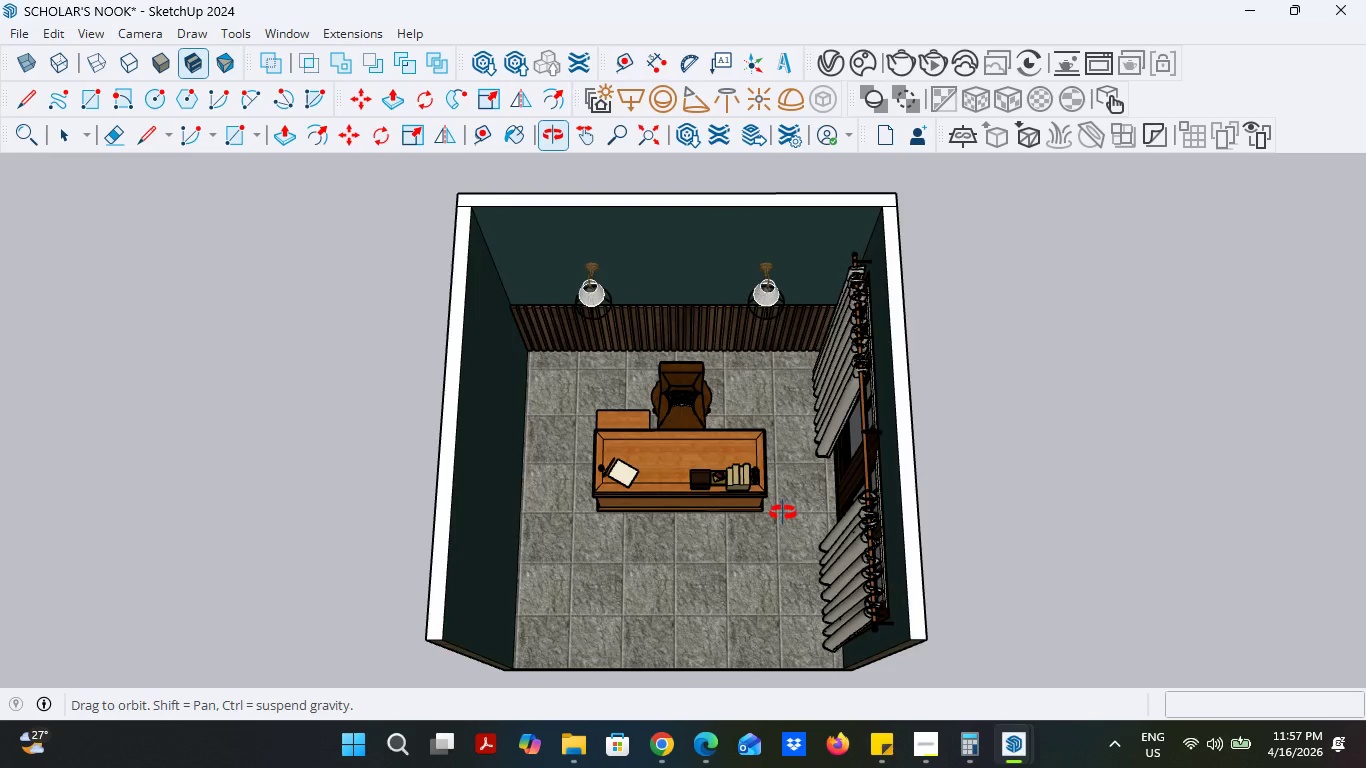 
left_click([581, 734])
 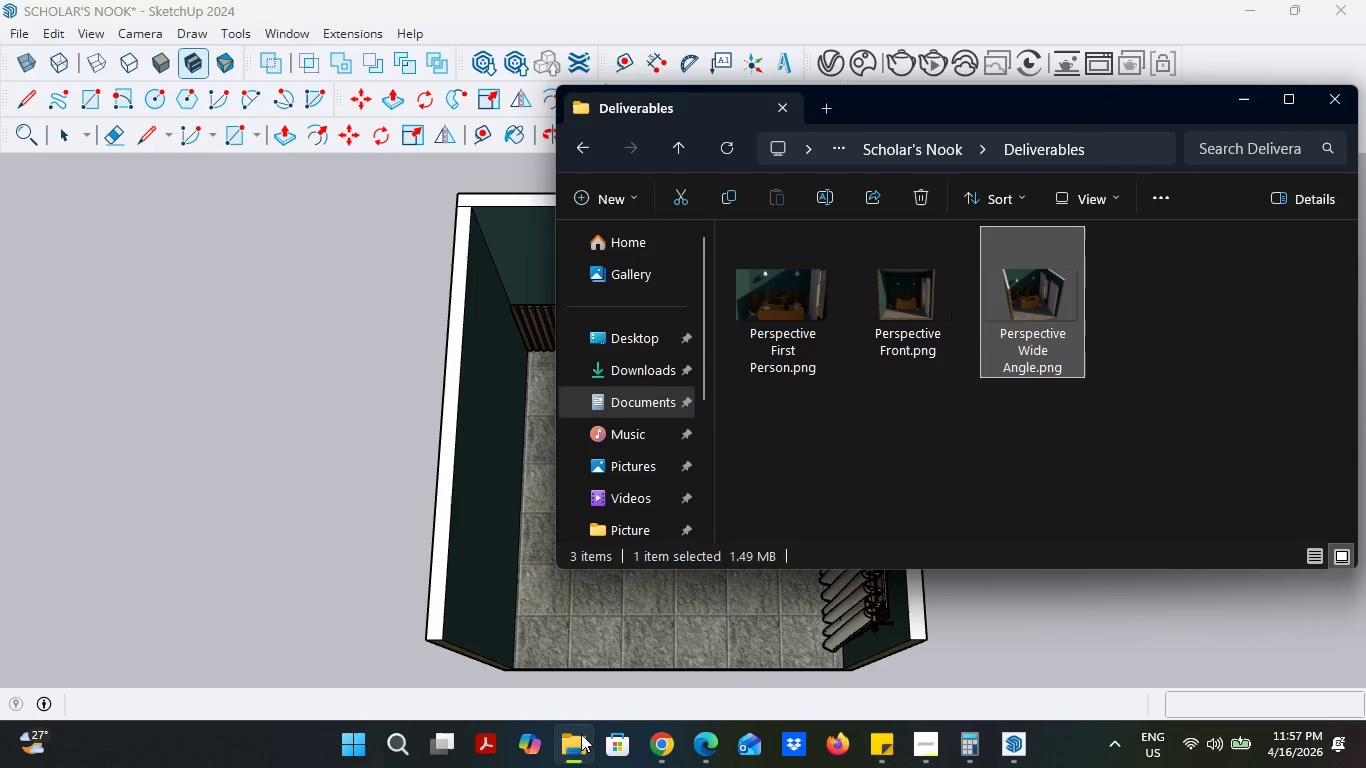 
left_click([581, 734])
 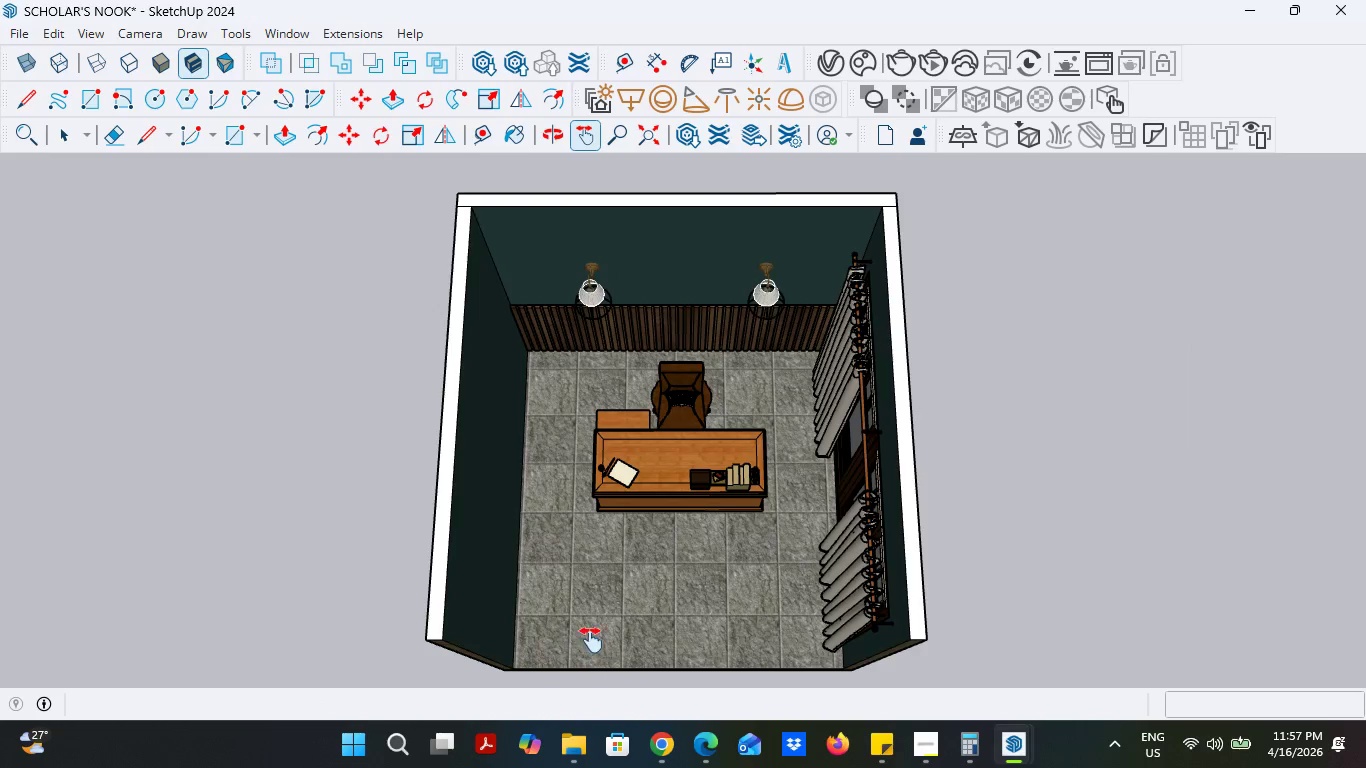 
scroll: coordinate [591, 629], scroll_direction: up, amount: 1.0
 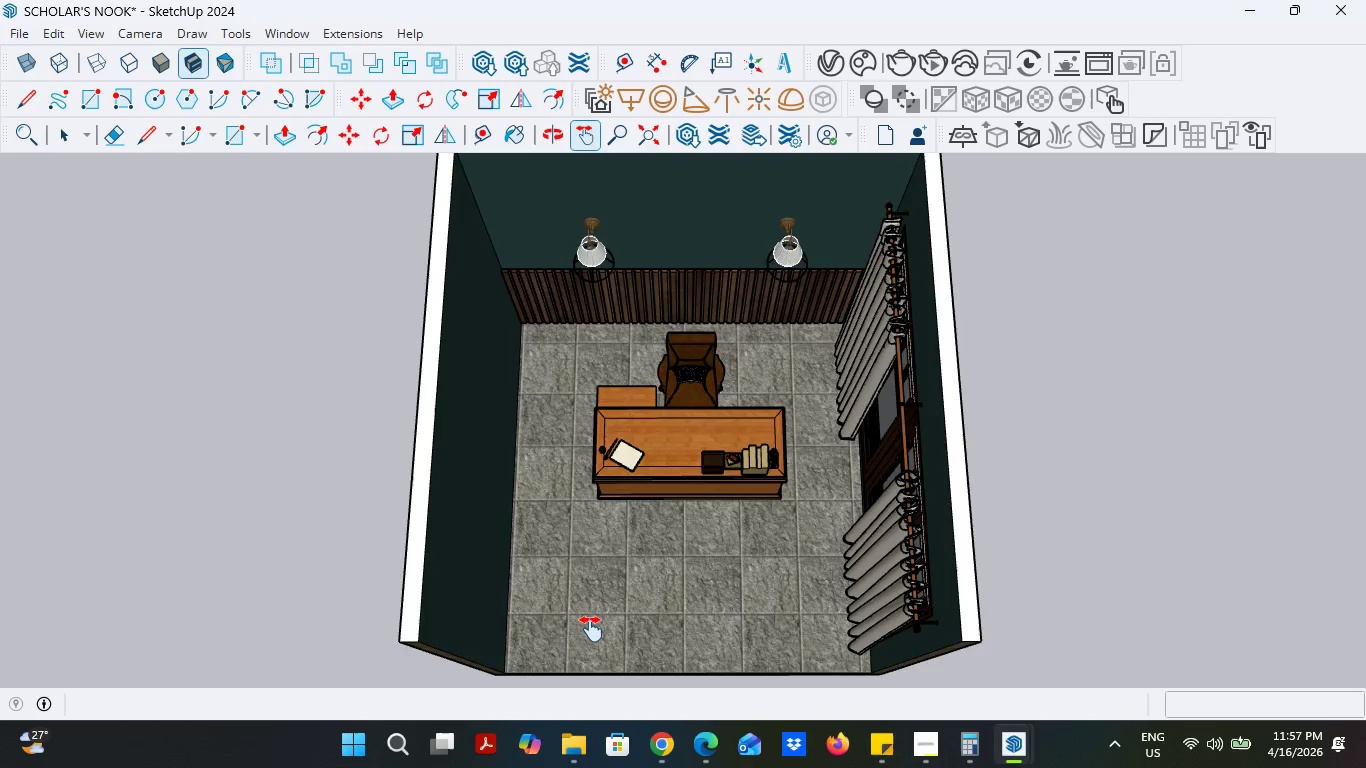 
scroll: coordinate [591, 629], scroll_direction: down, amount: 1.0
 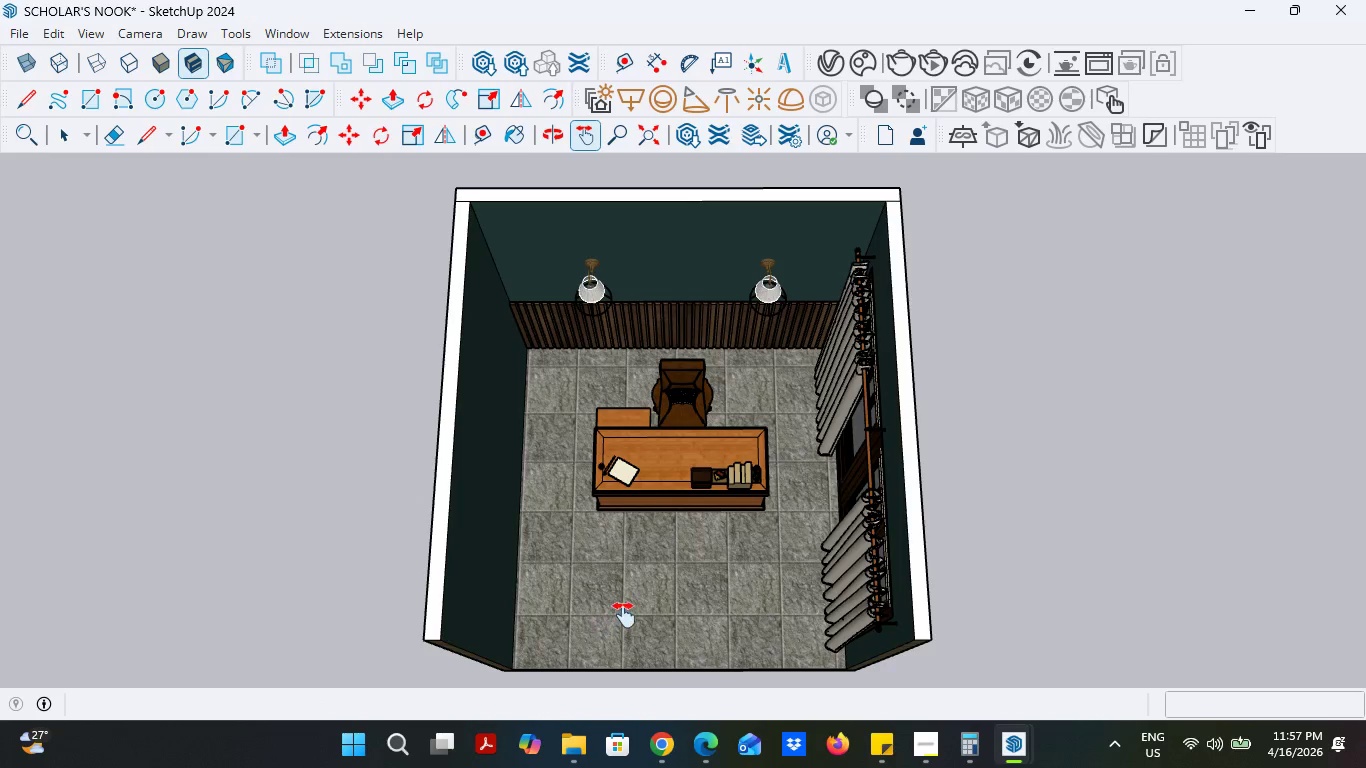 
left_click_drag(start_coordinate=[626, 615], to_coordinate=[628, 624])
 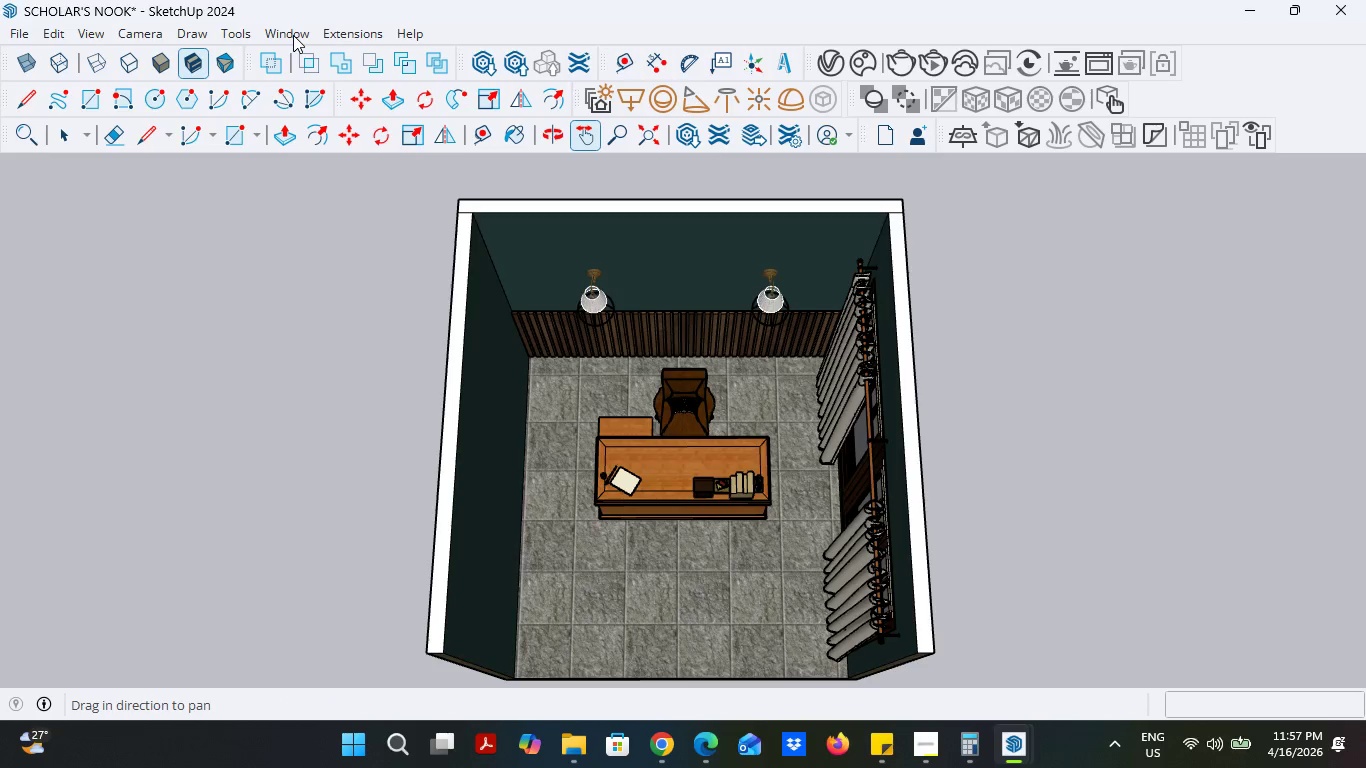 
wait(5.84)
 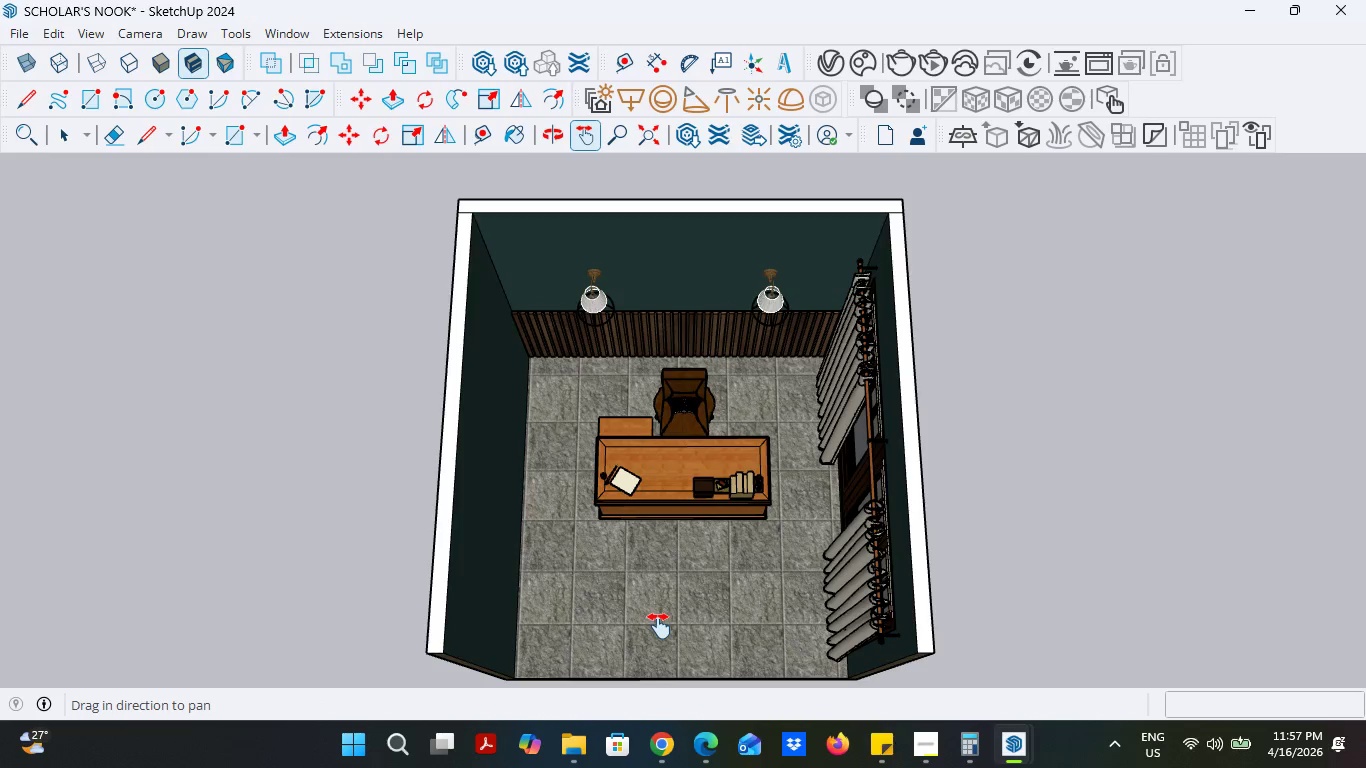 
left_click([115, 147])
 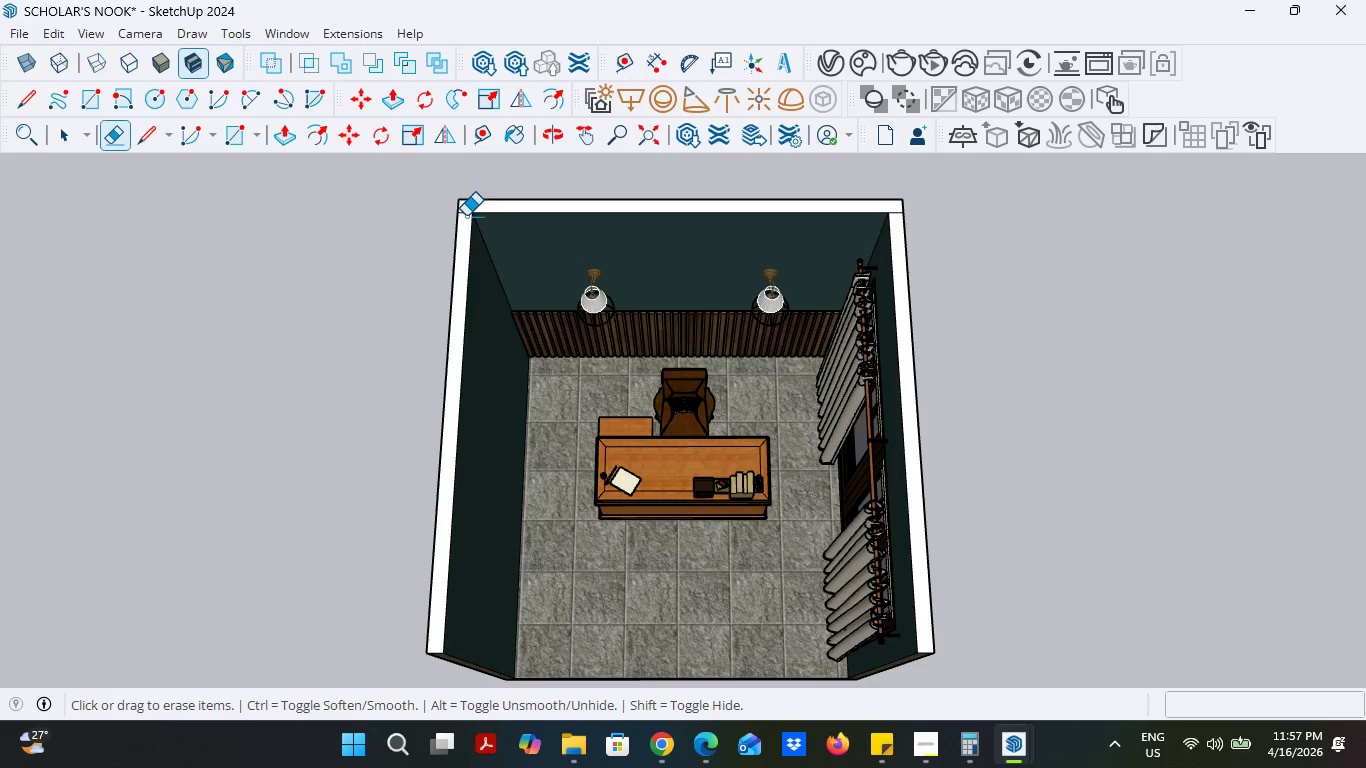 
left_click([466, 214])
 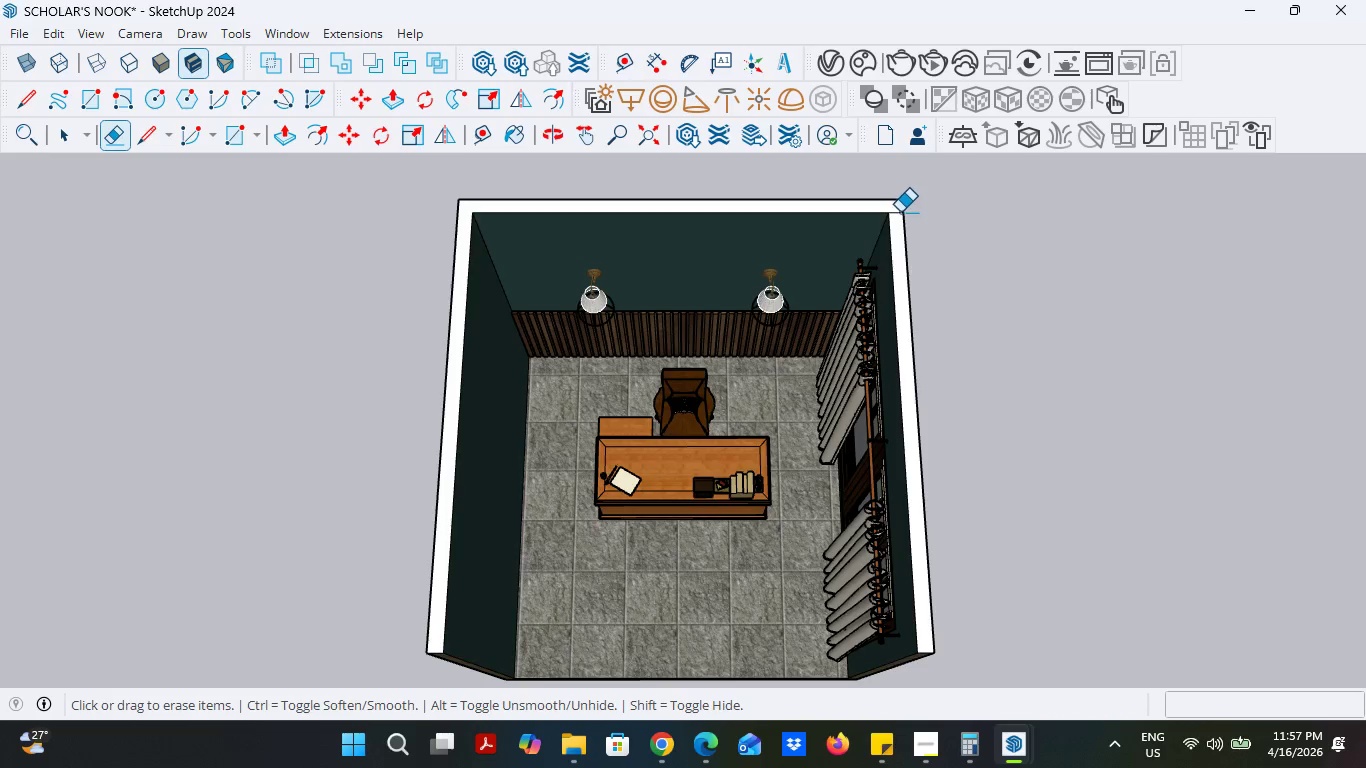 
left_click([898, 215])
 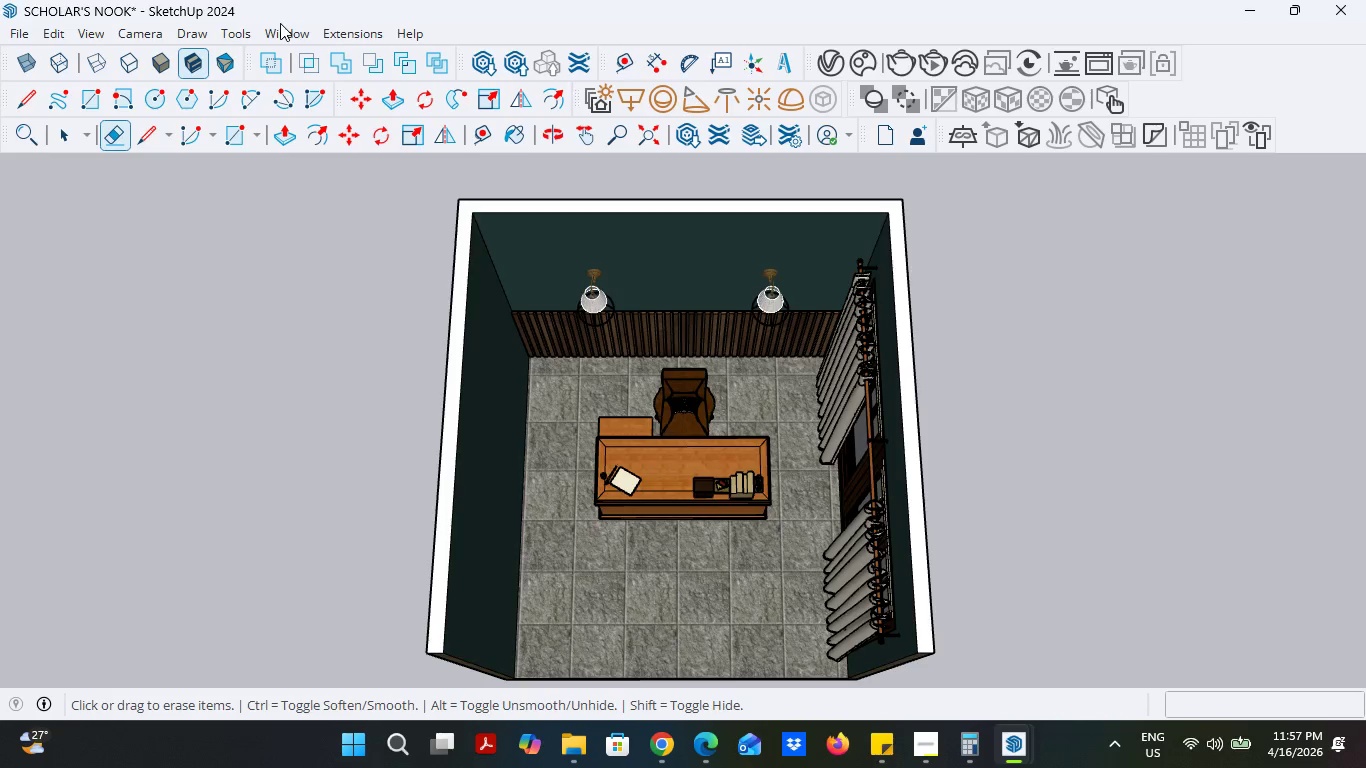 
scroll: coordinate [590, 339], scroll_direction: up, amount: 1.0
 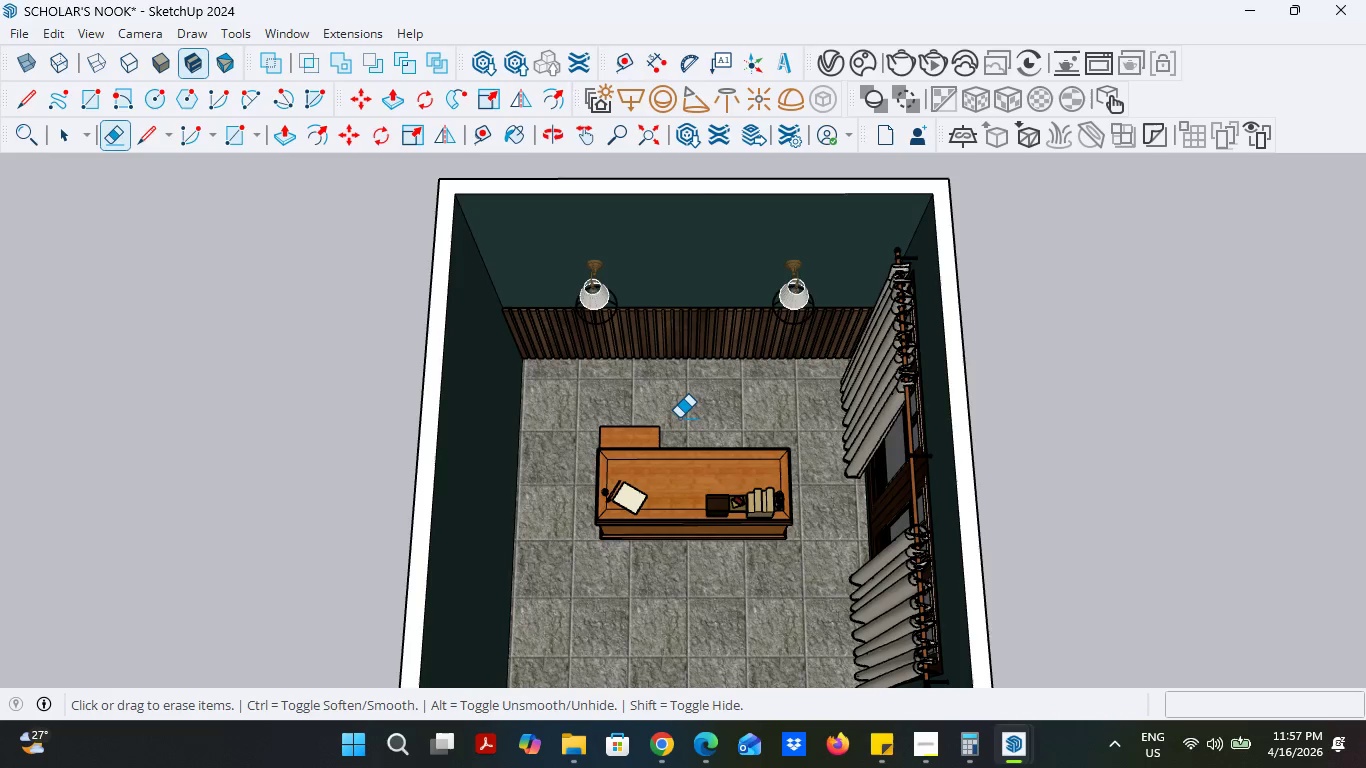 
key(Control+ControlLeft)
 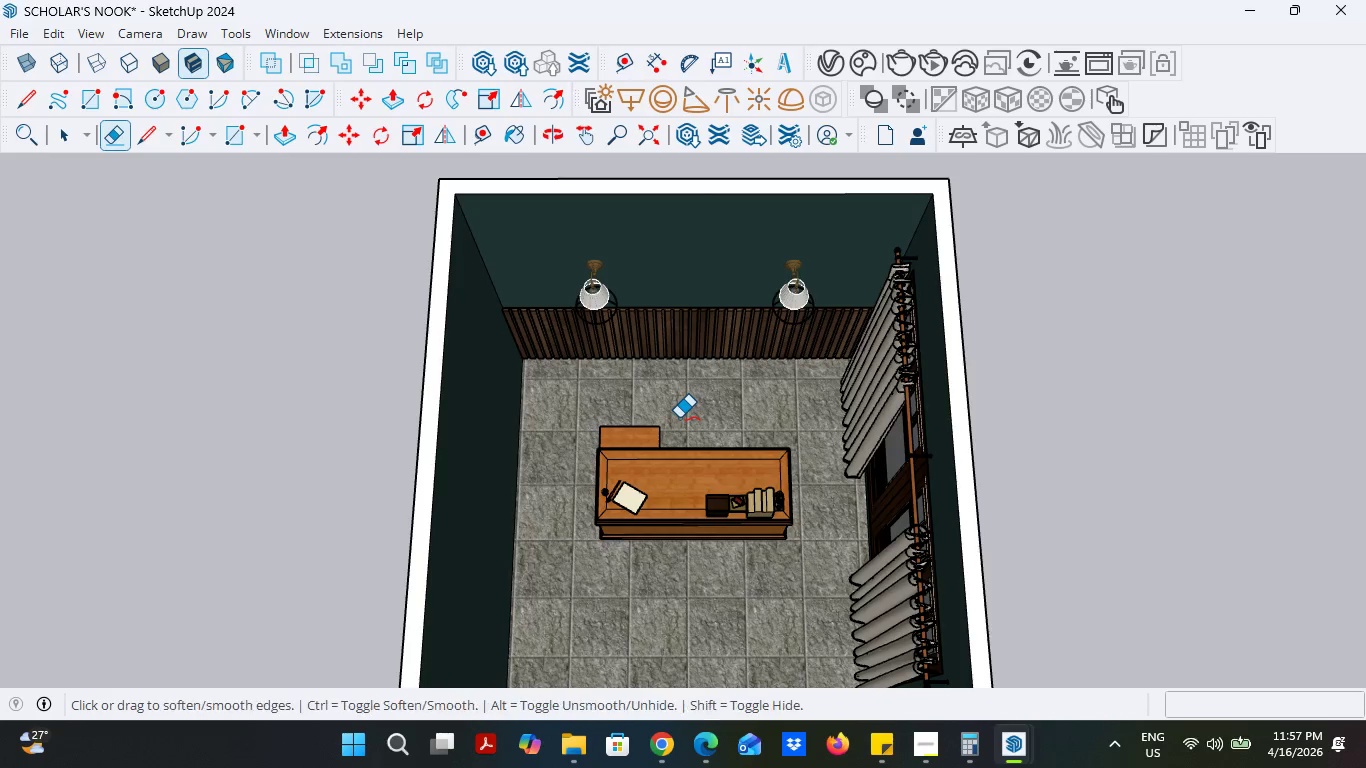 
key(Control+Z)
 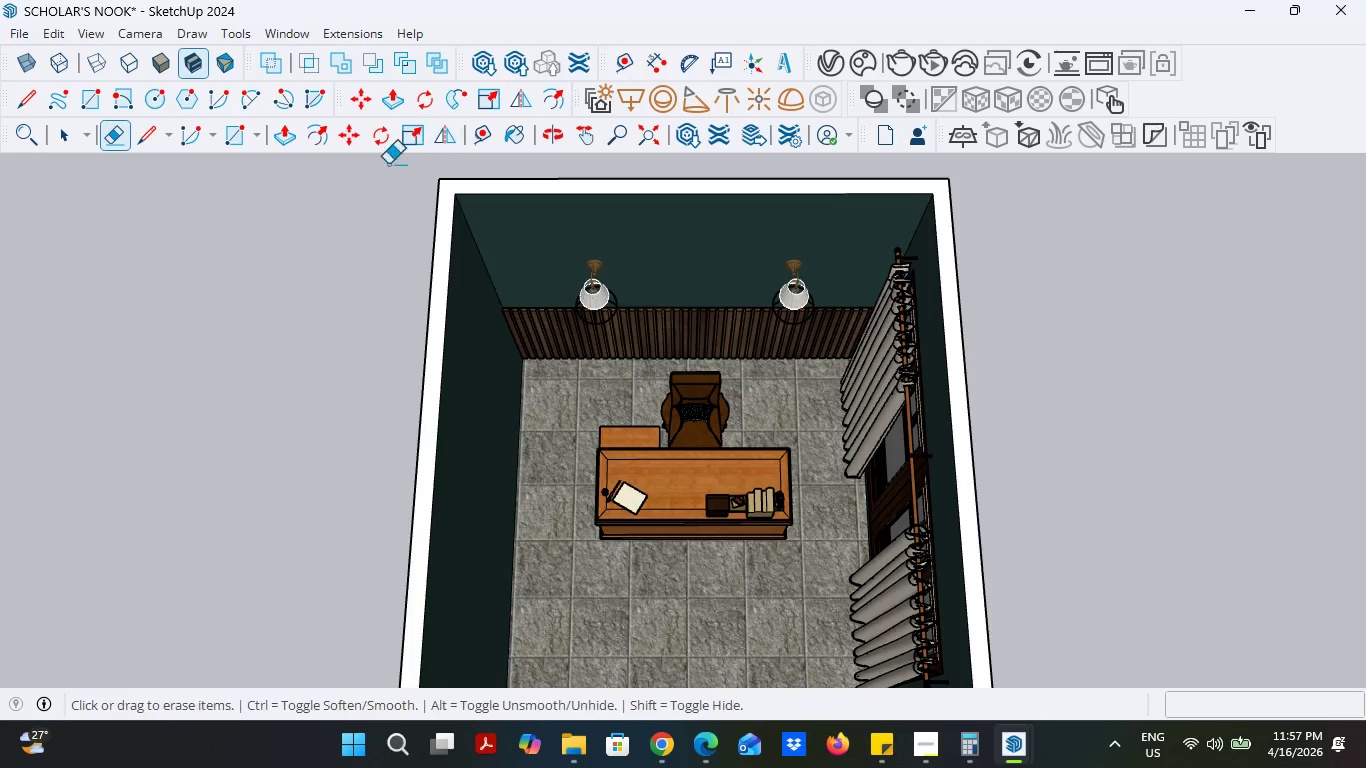 
left_click([352, 149])
 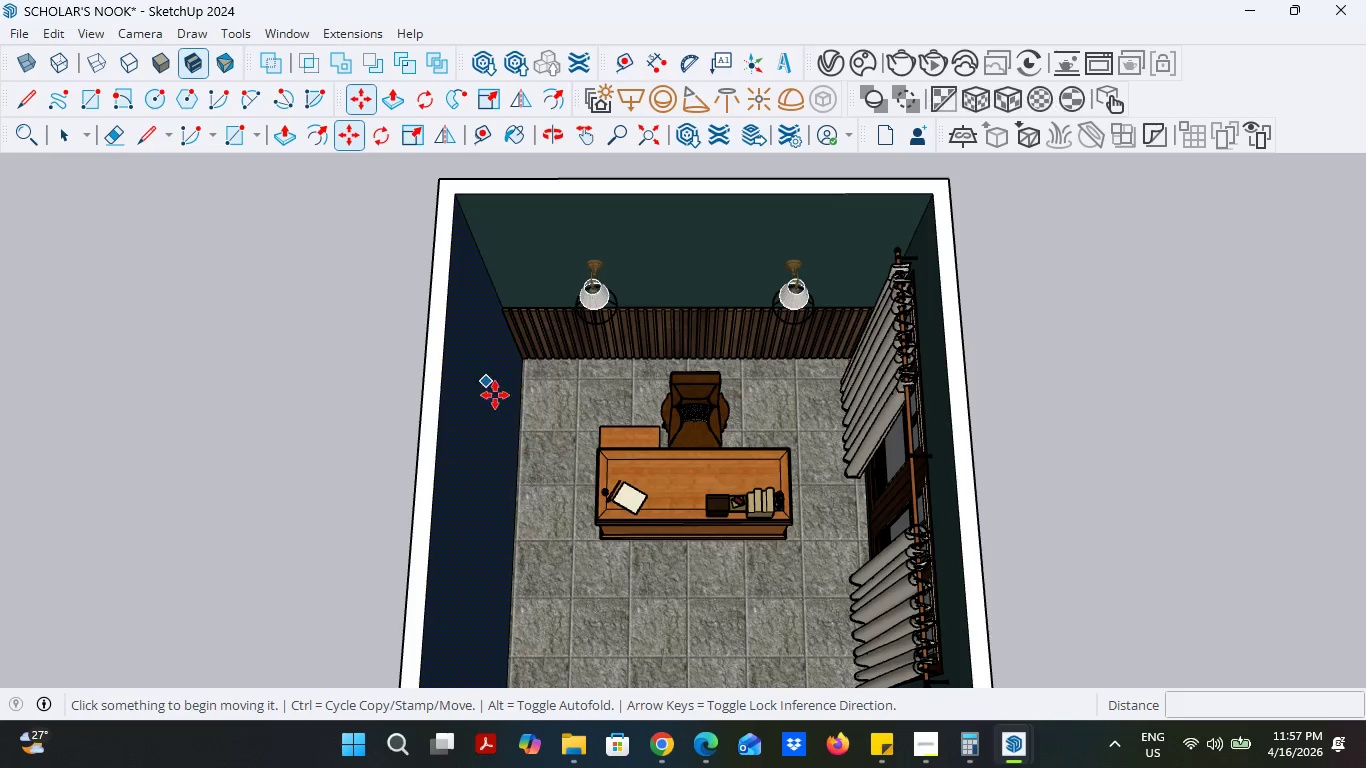 
left_click([503, 406])
 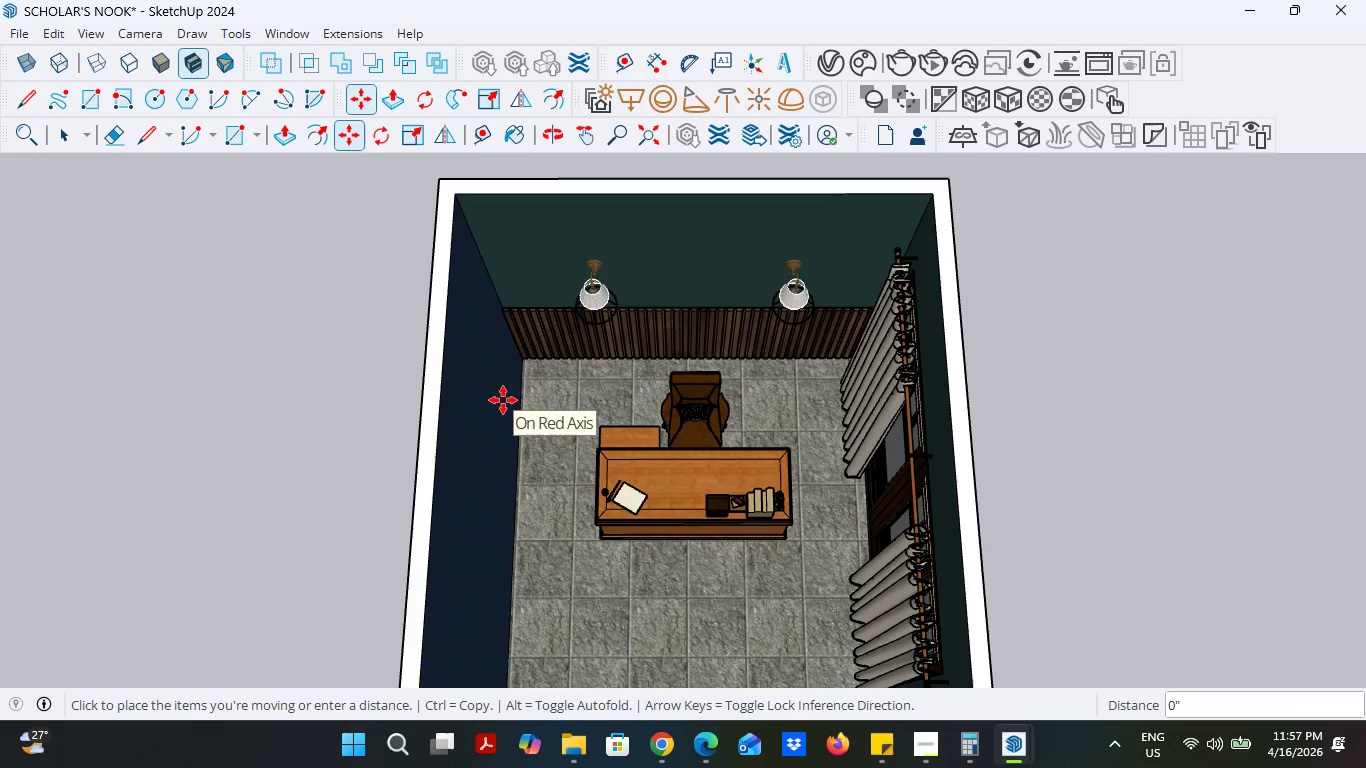 
key(Escape)
 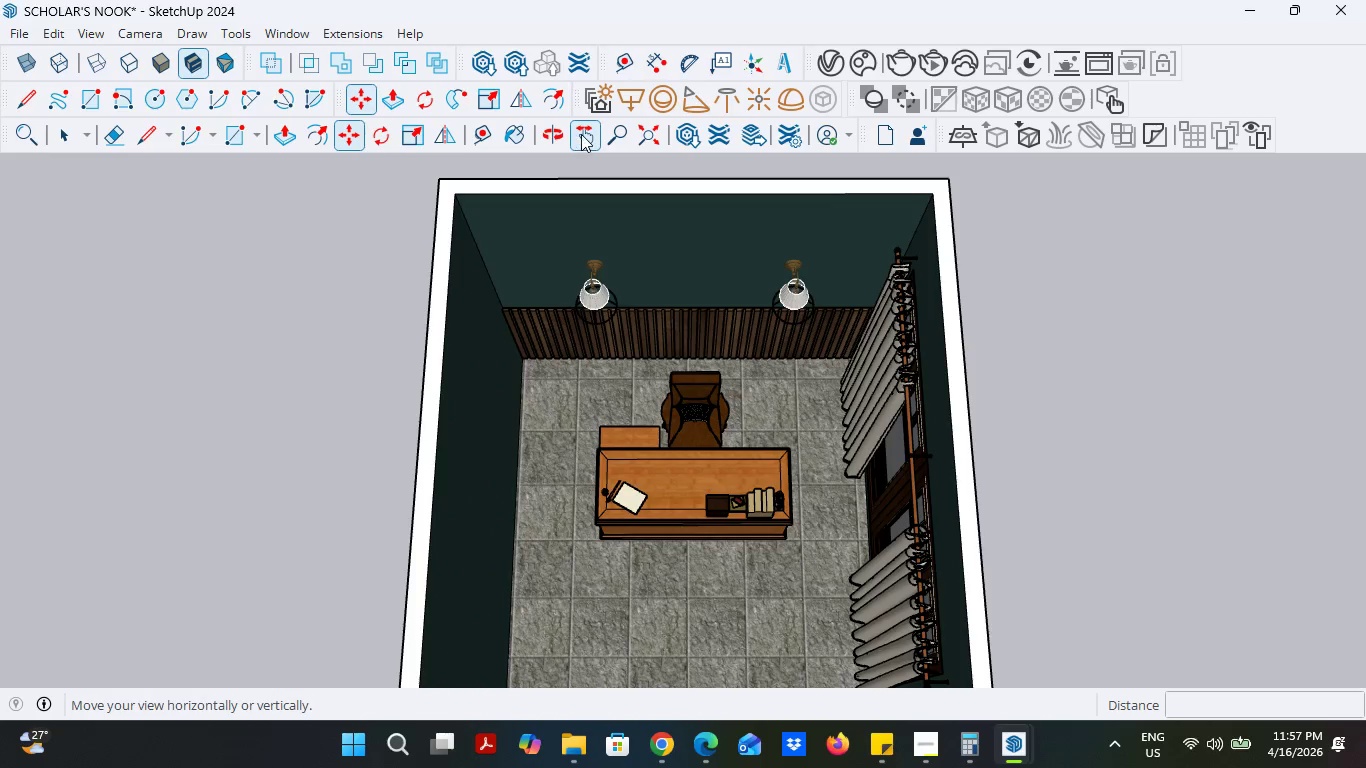 
double_click([630, 387])
 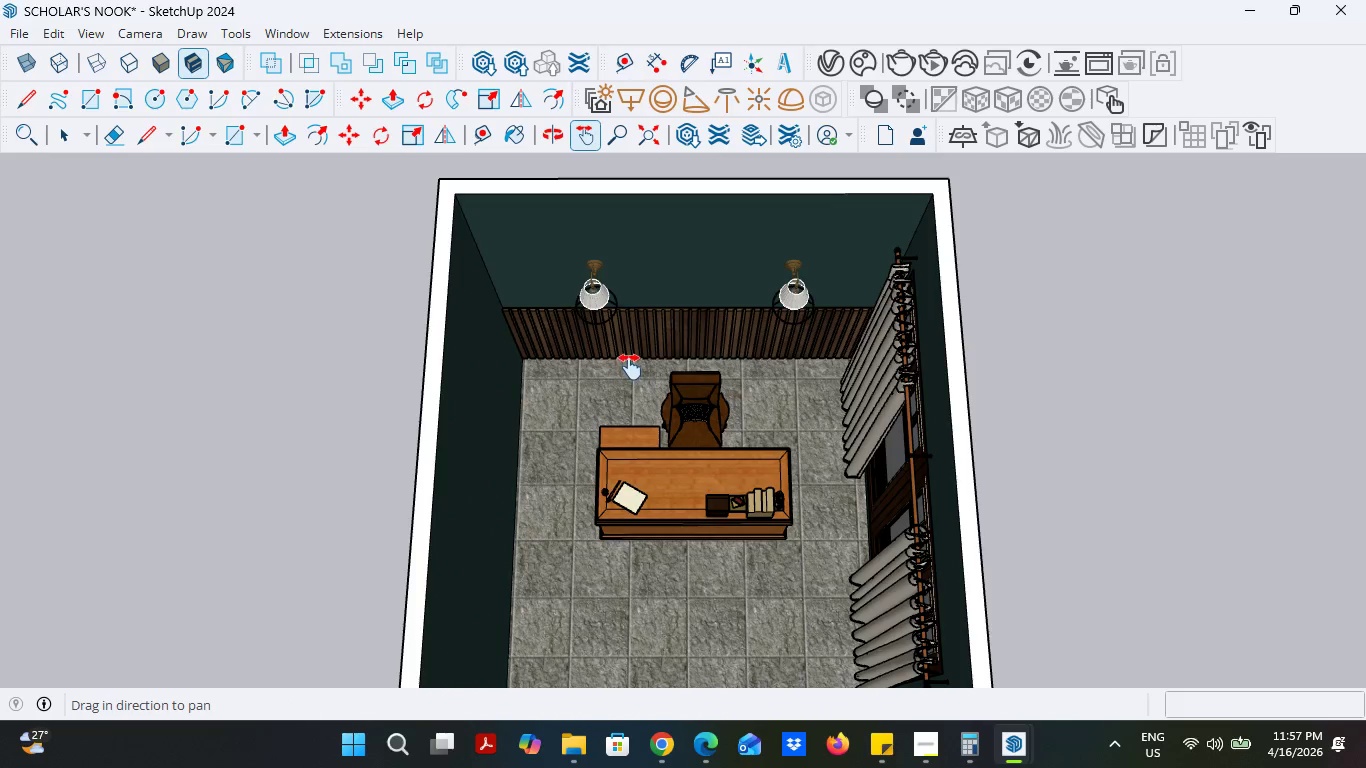 
left_click_drag(start_coordinate=[629, 386], to_coordinate=[628, 368])
 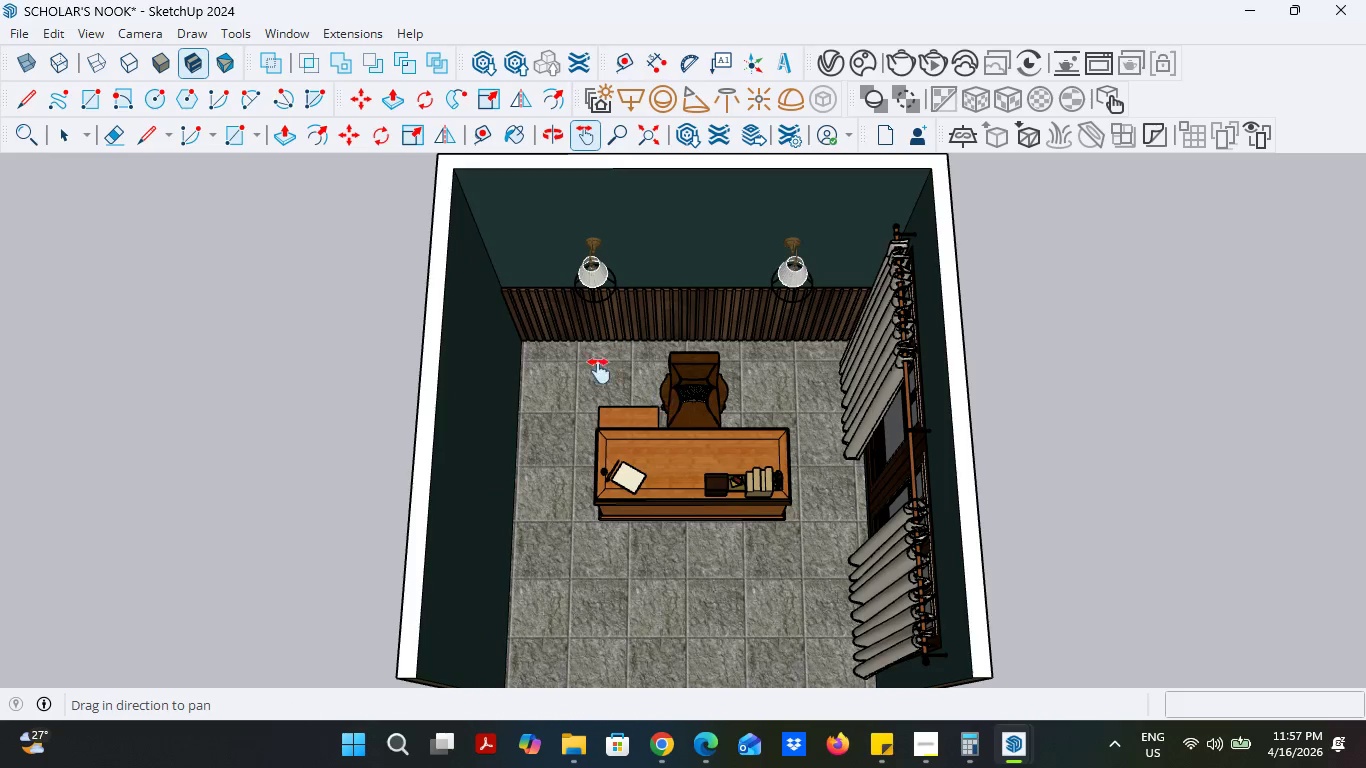 
left_click_drag(start_coordinate=[597, 376], to_coordinate=[598, 370])
 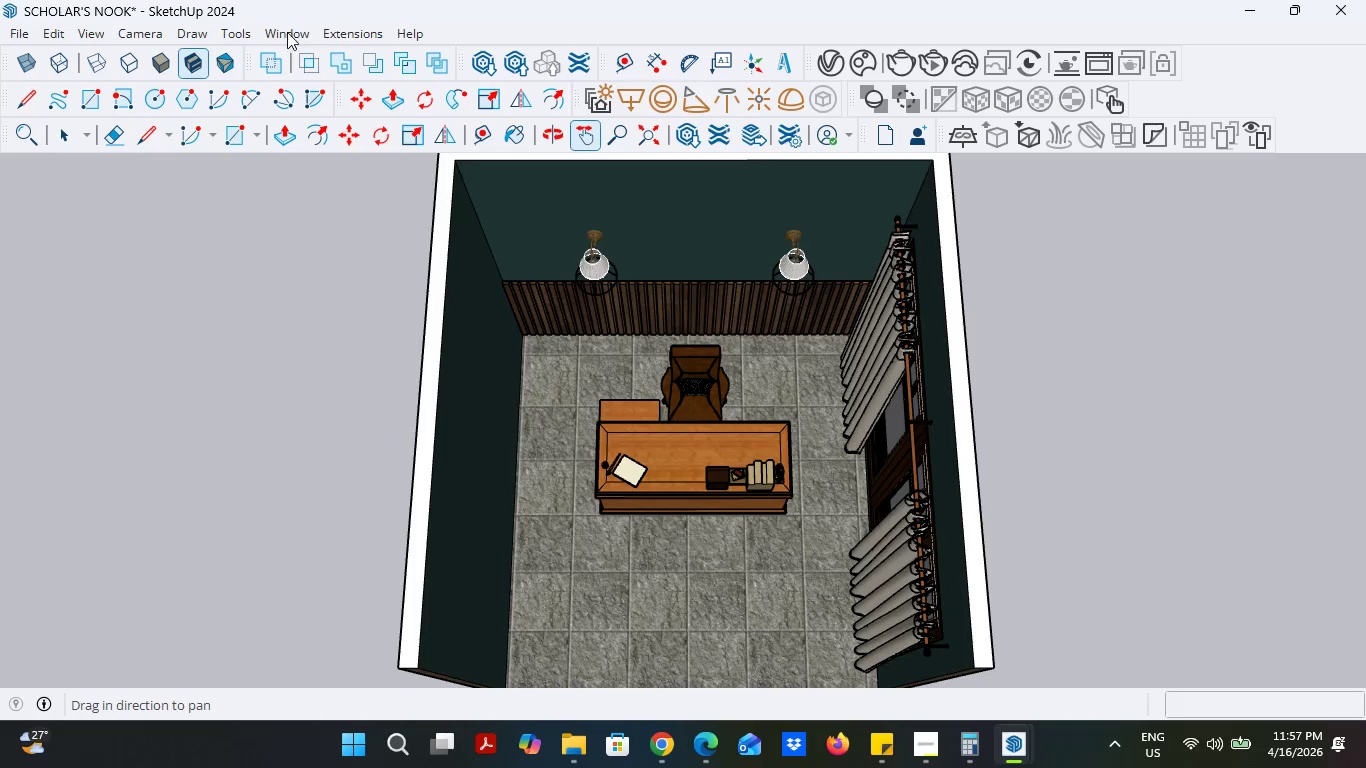 
left_click([313, 30])
 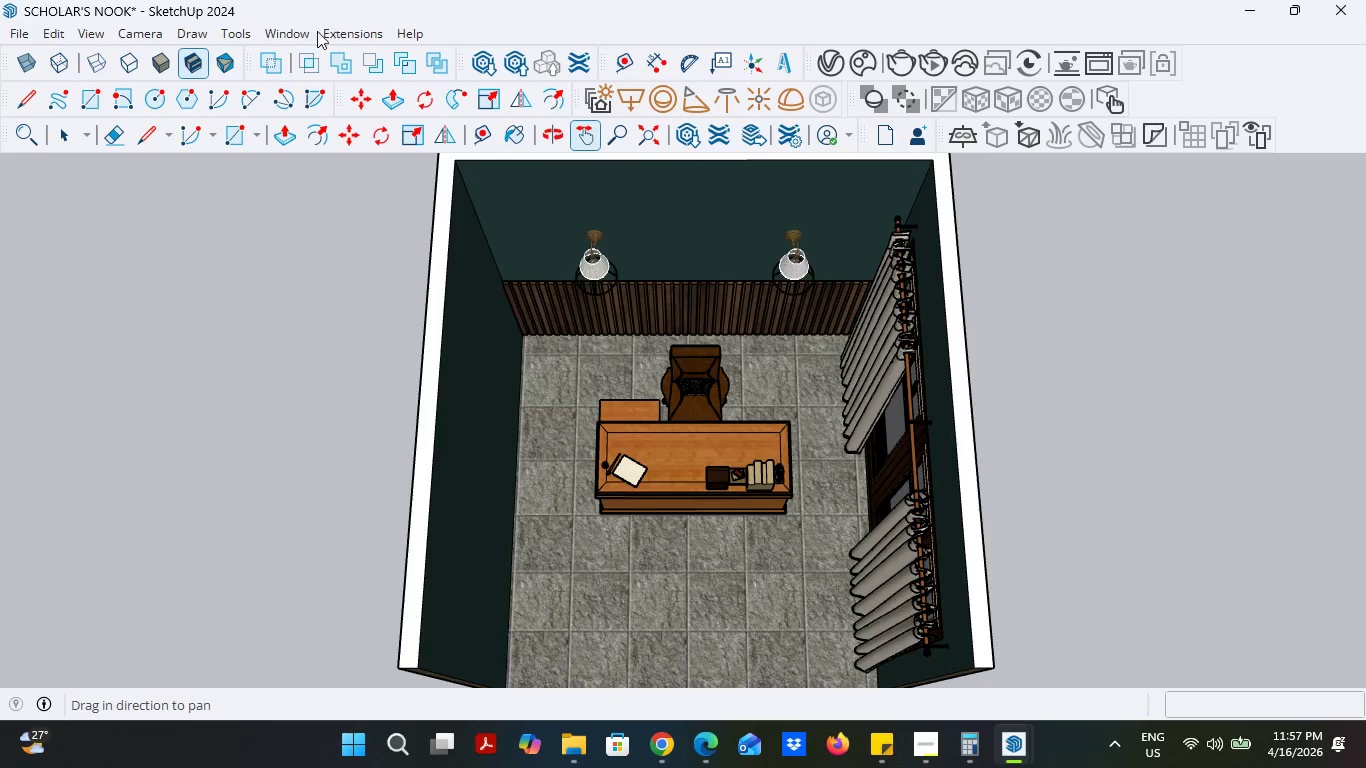 
left_click([347, 32])
 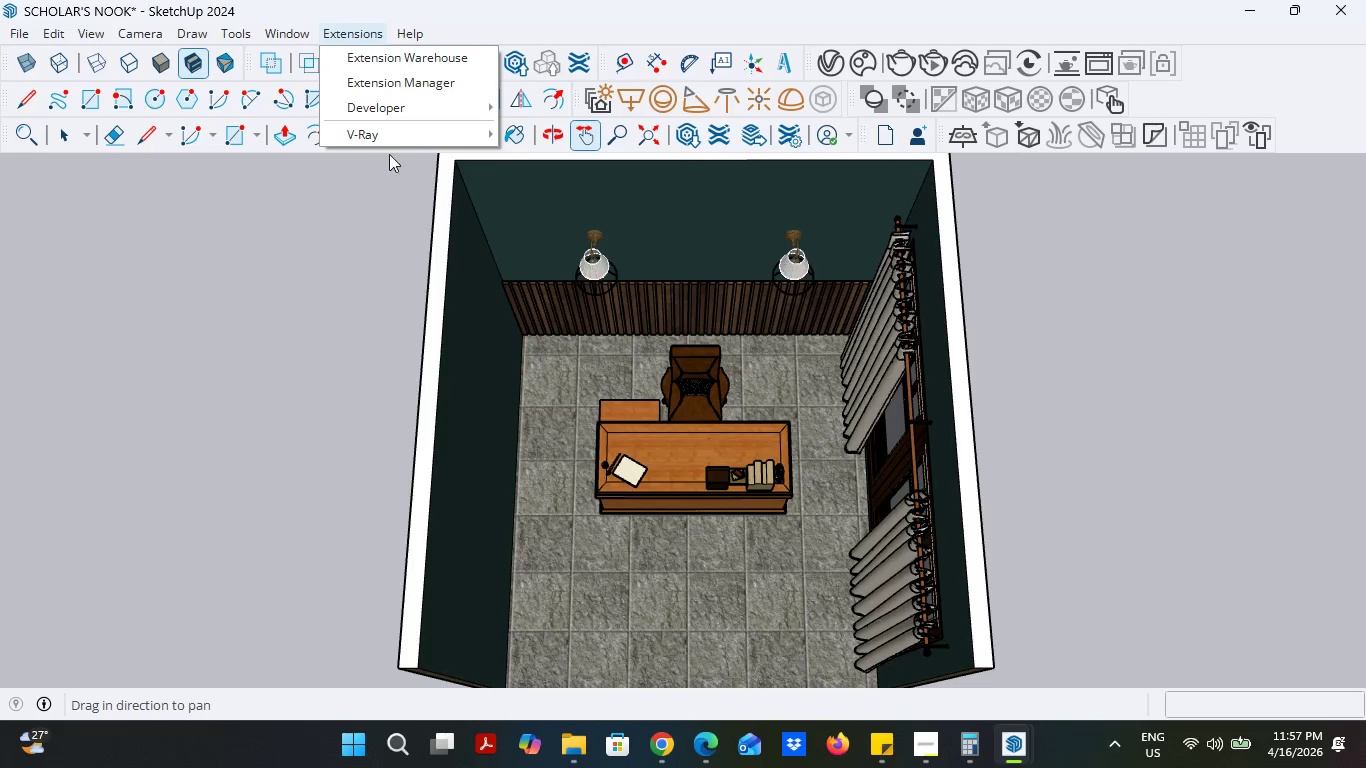 
left_click([414, 139])
 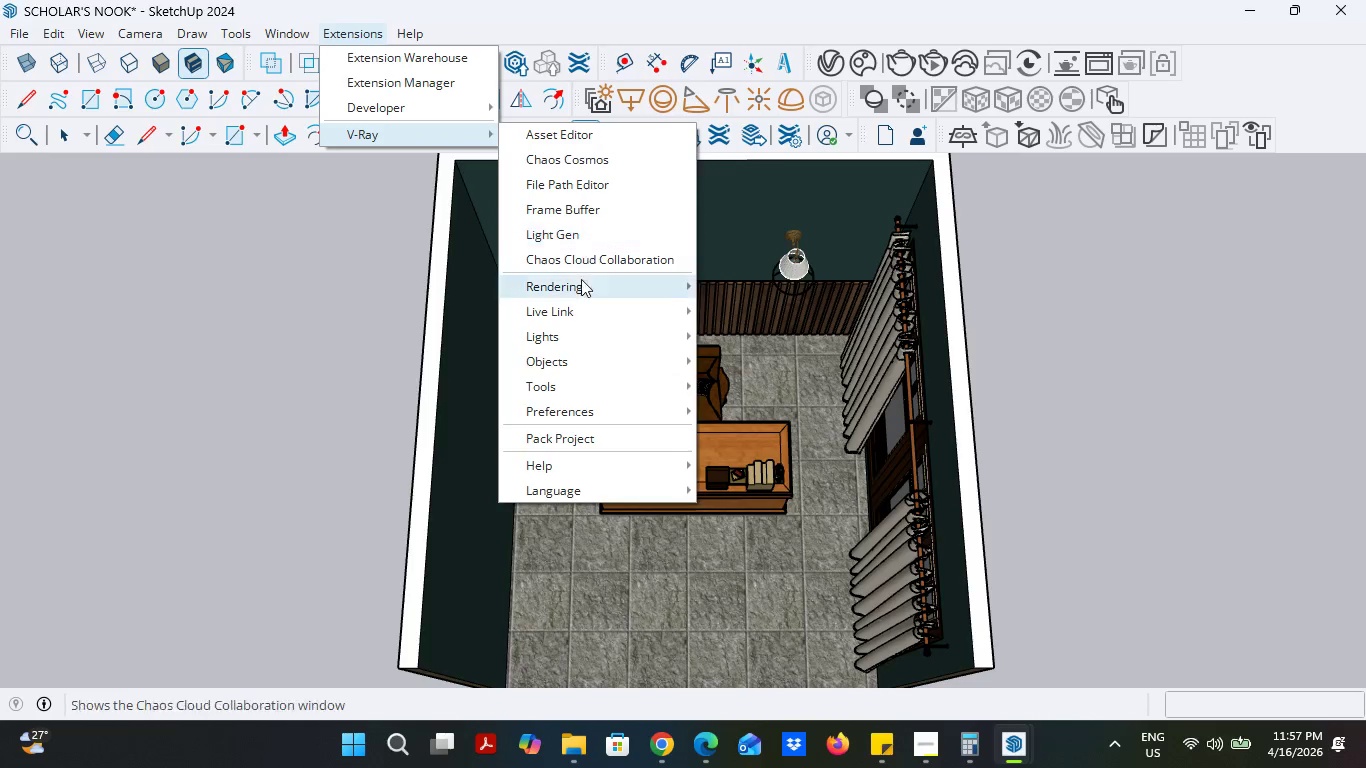 
left_click([581, 280])
 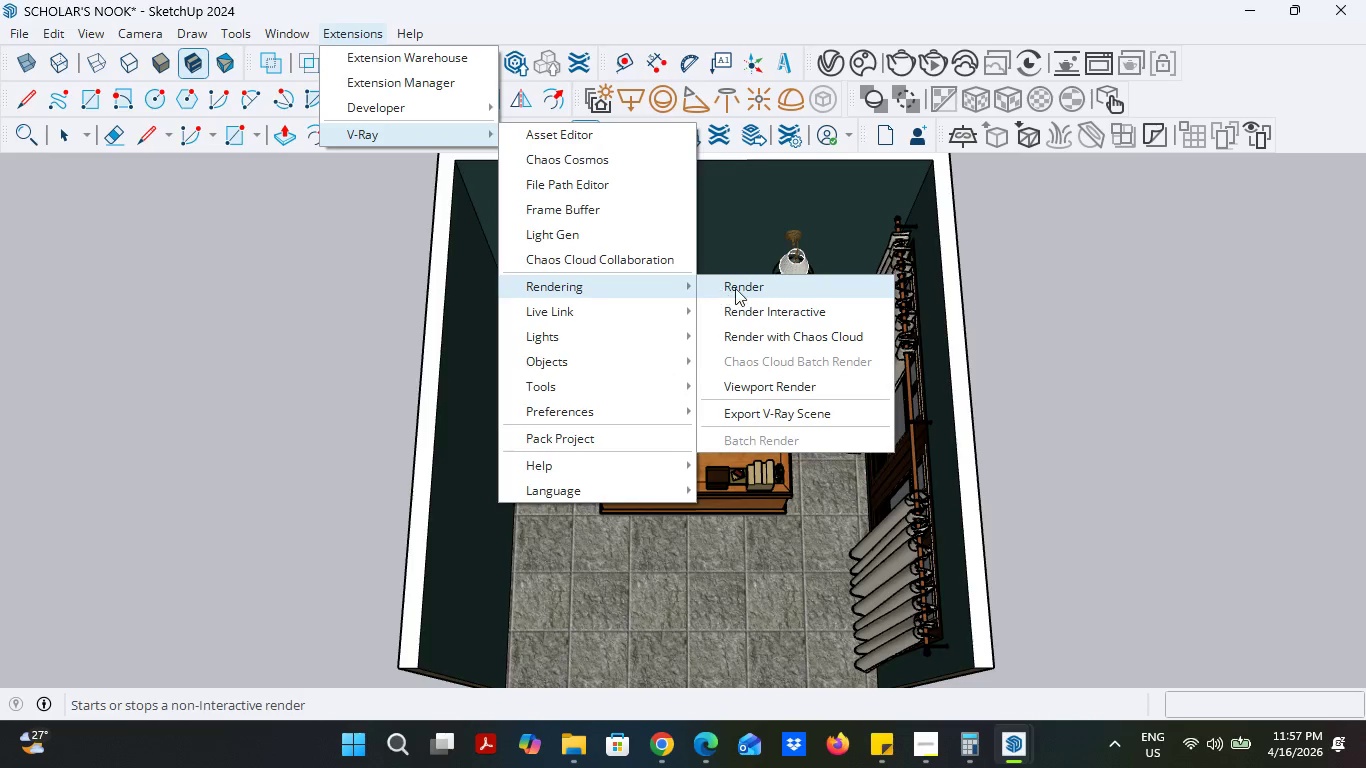 
left_click([736, 288])
 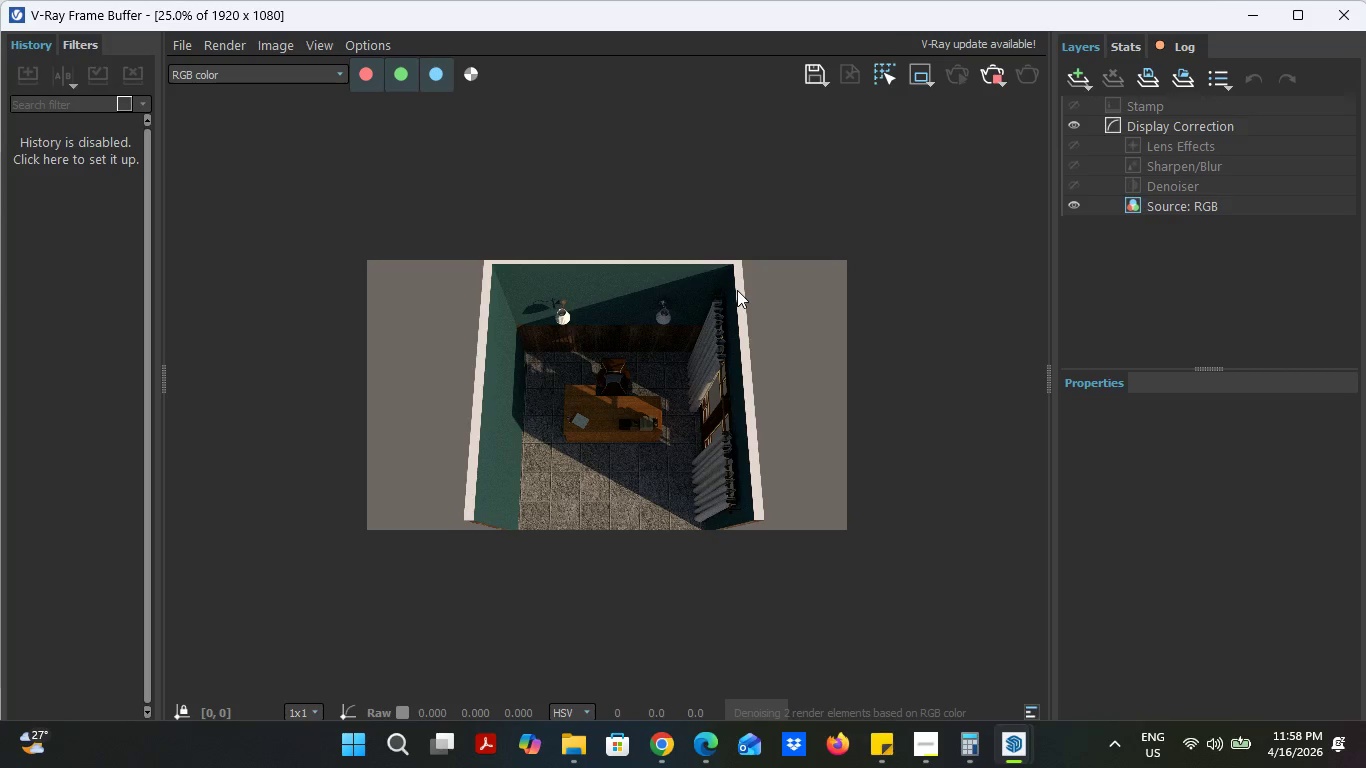 
wait(84.94)
 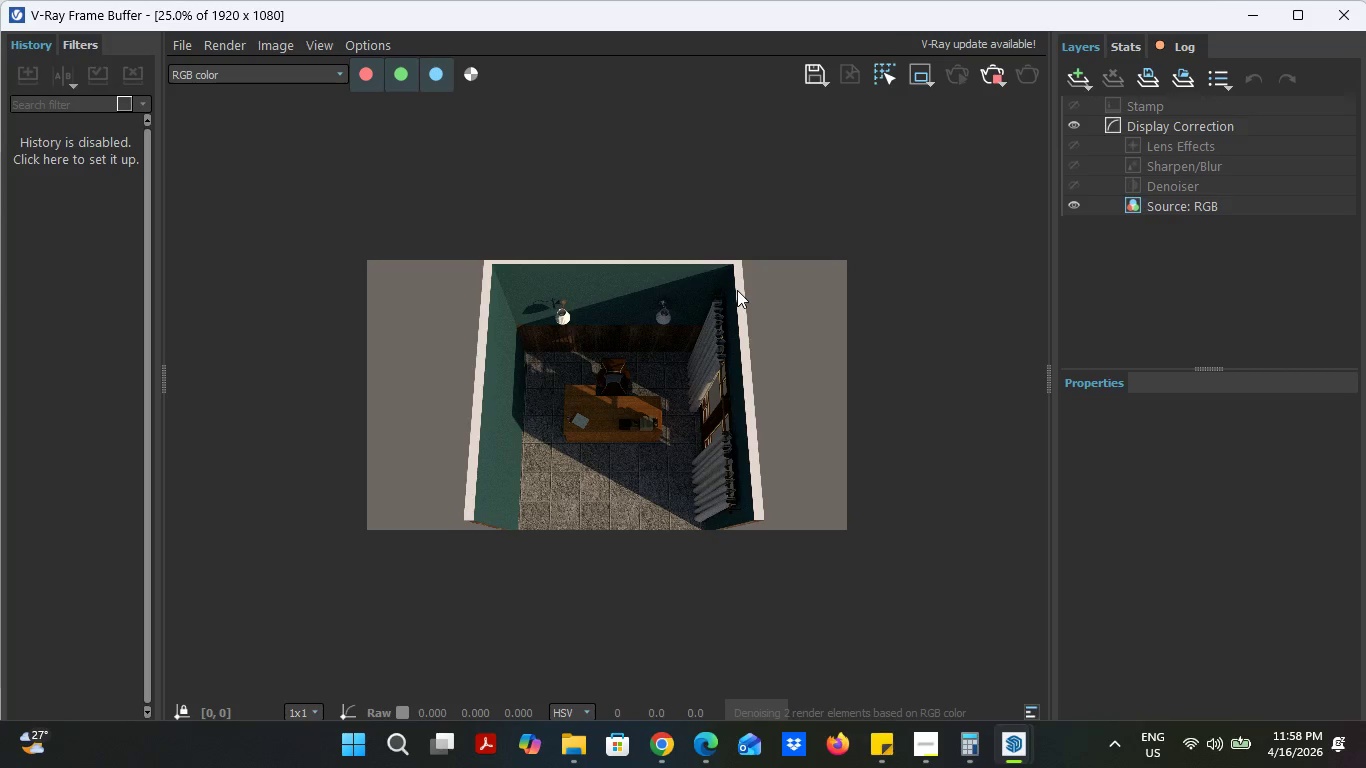 
left_click([904, 727])
 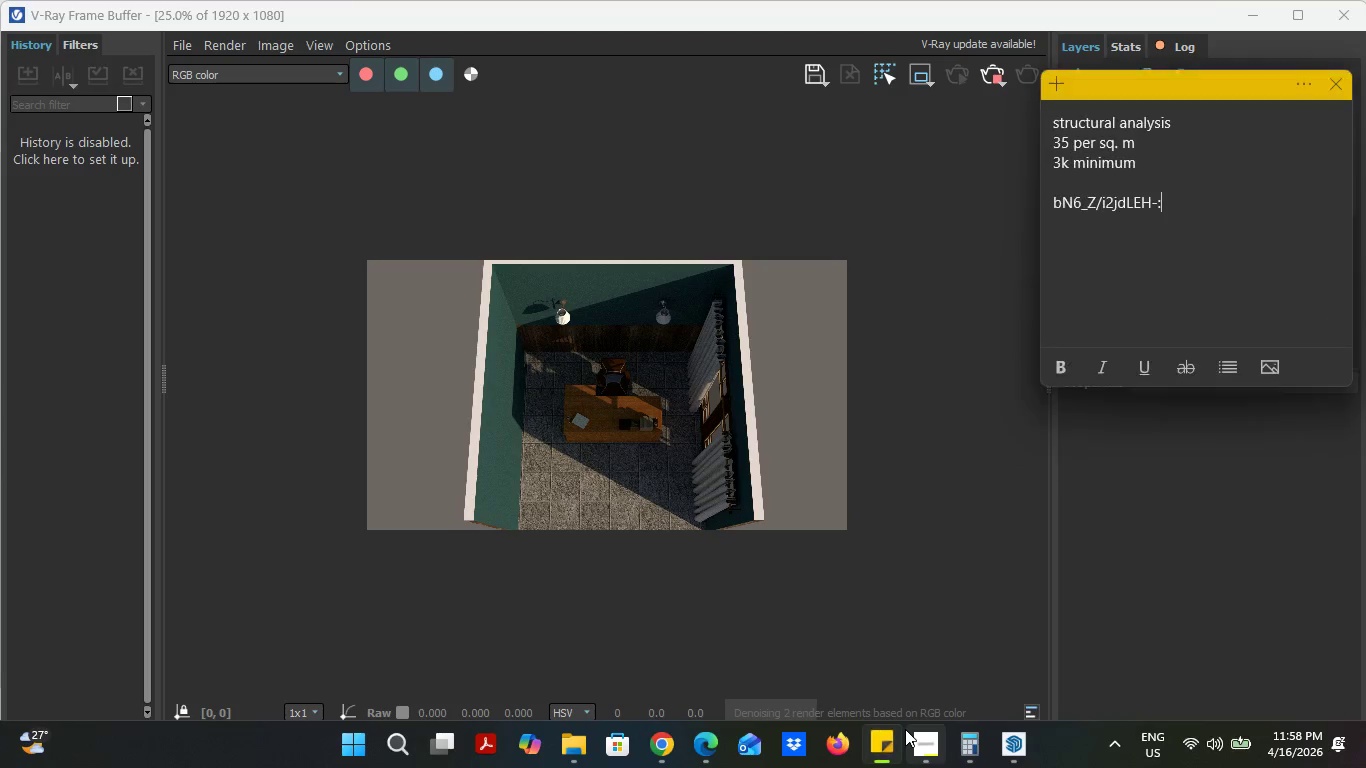 
left_click([905, 729])